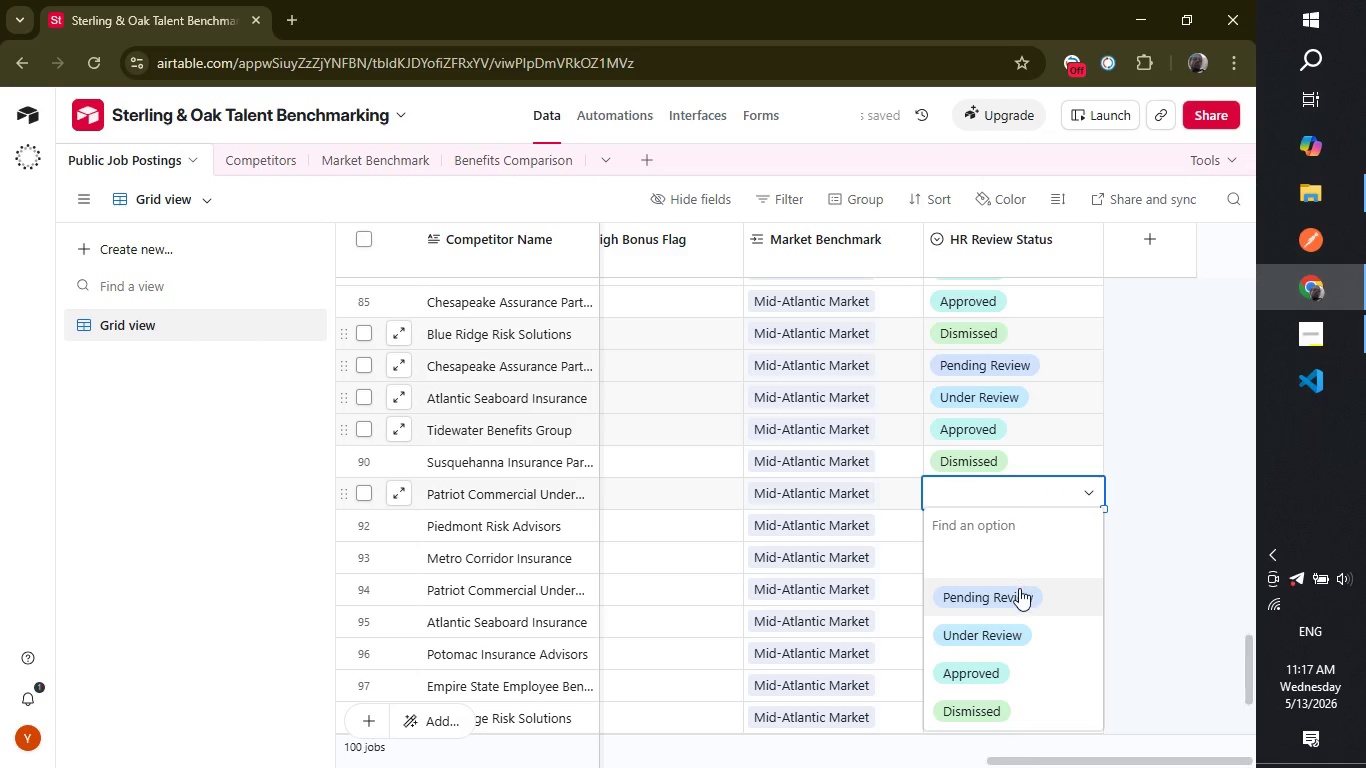 
left_click([1019, 588])
 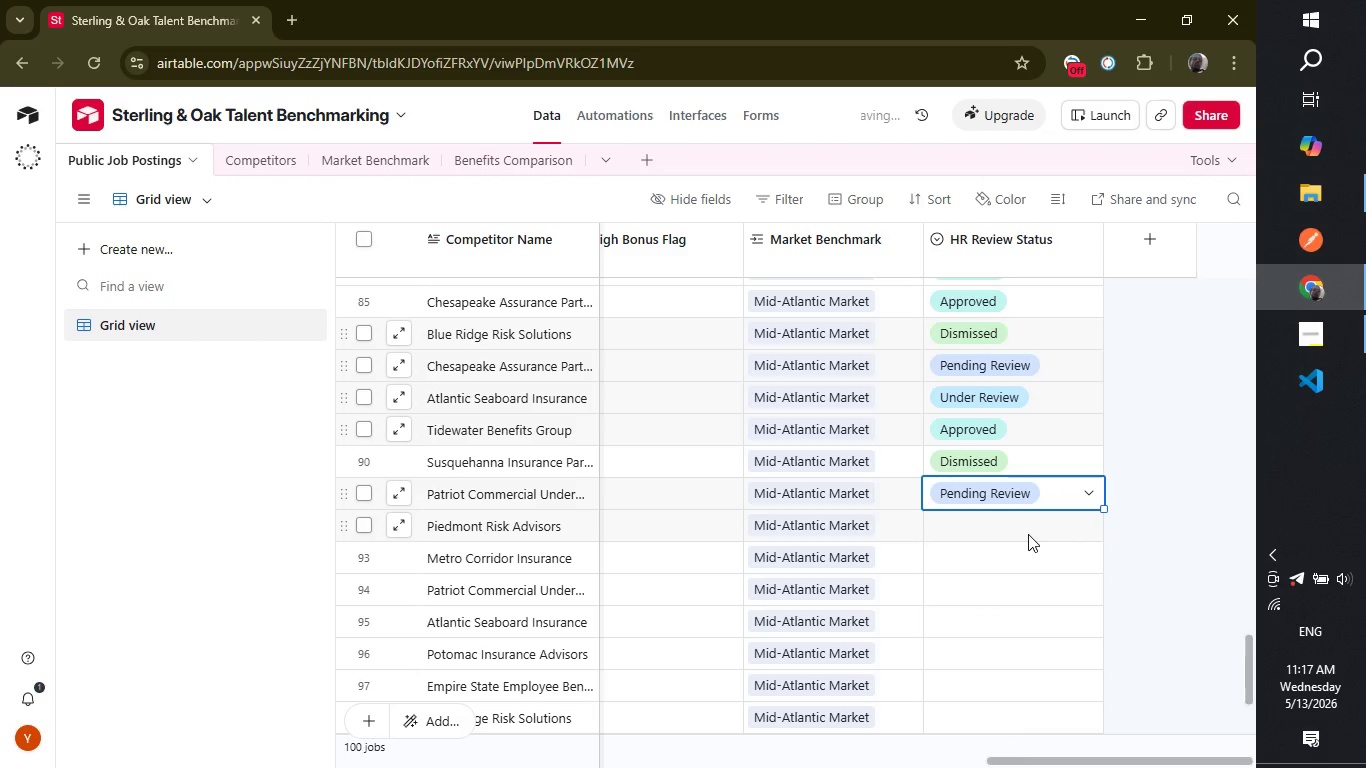 
left_click([1028, 534])
 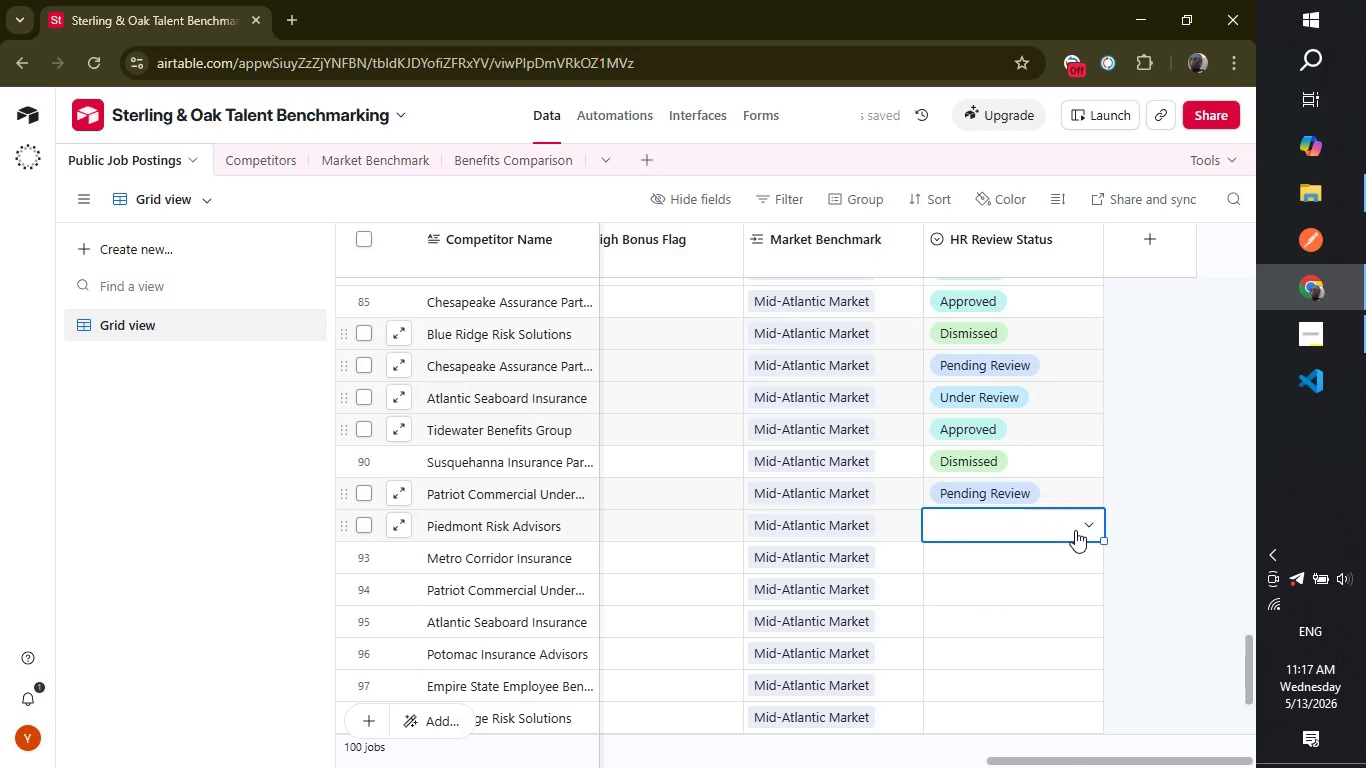 
left_click([1075, 530])
 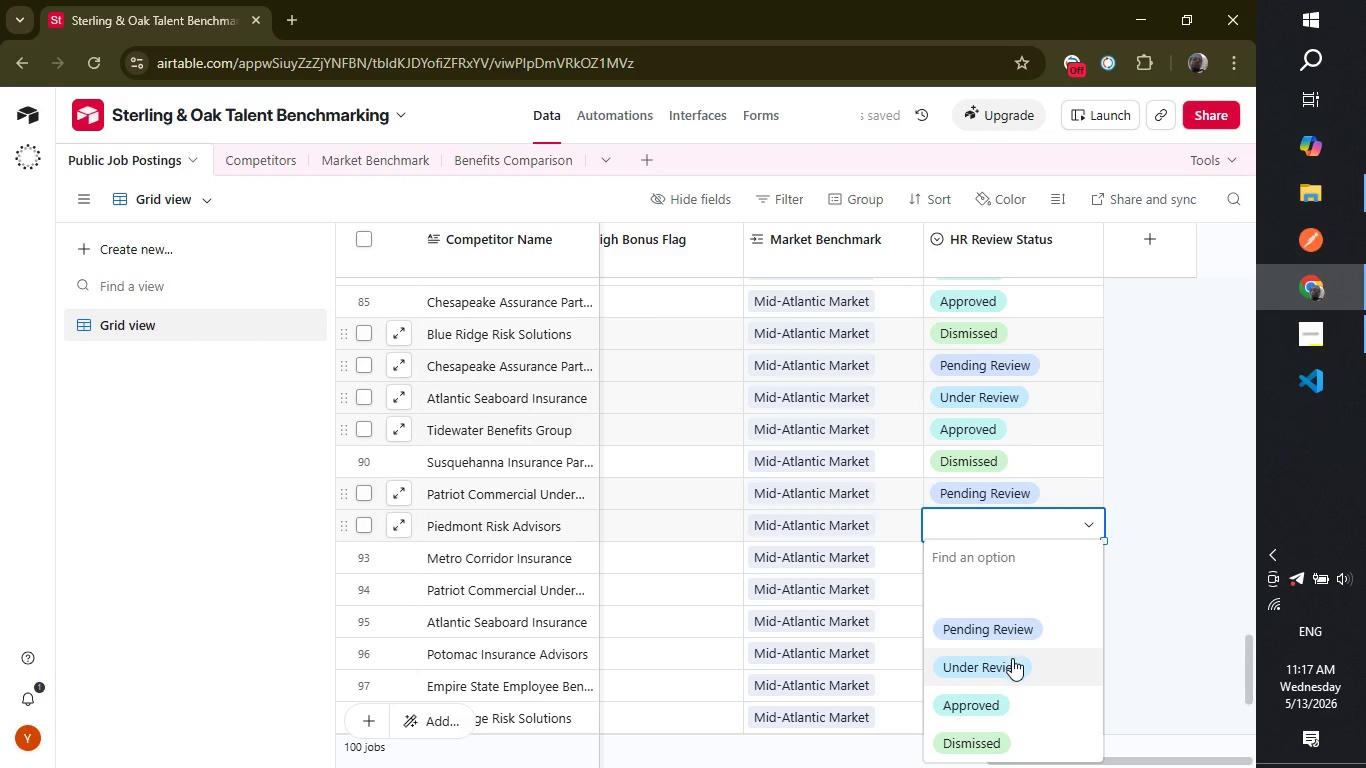 
left_click([1012, 660])
 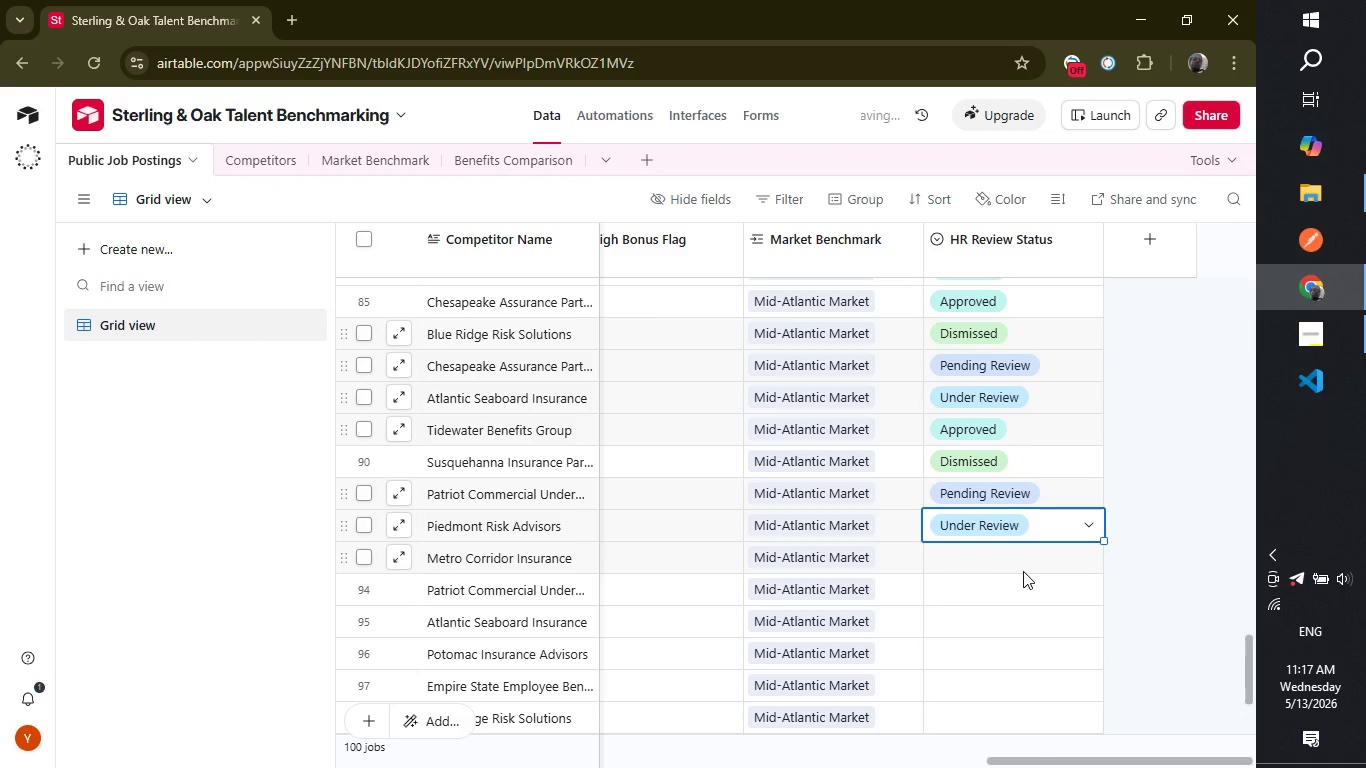 
left_click([1023, 571])
 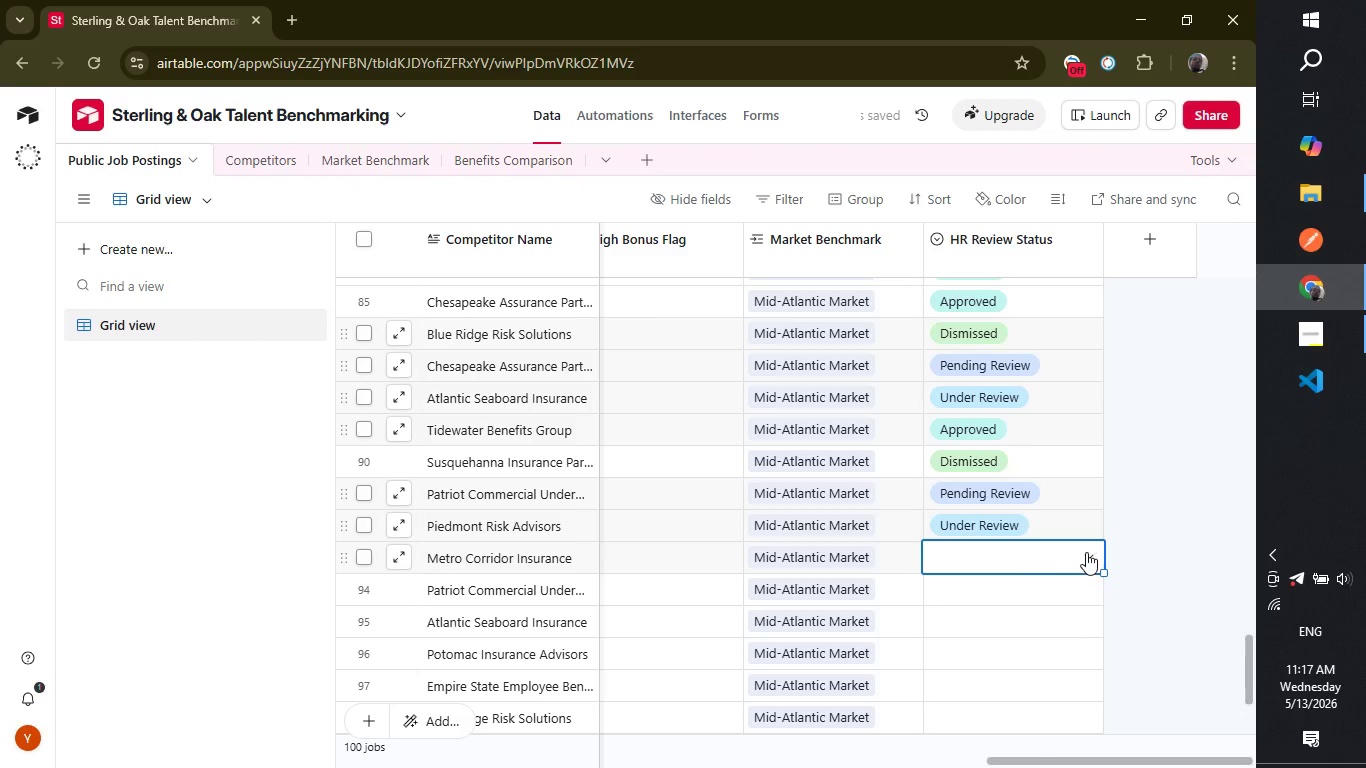 
left_click([1086, 552])
 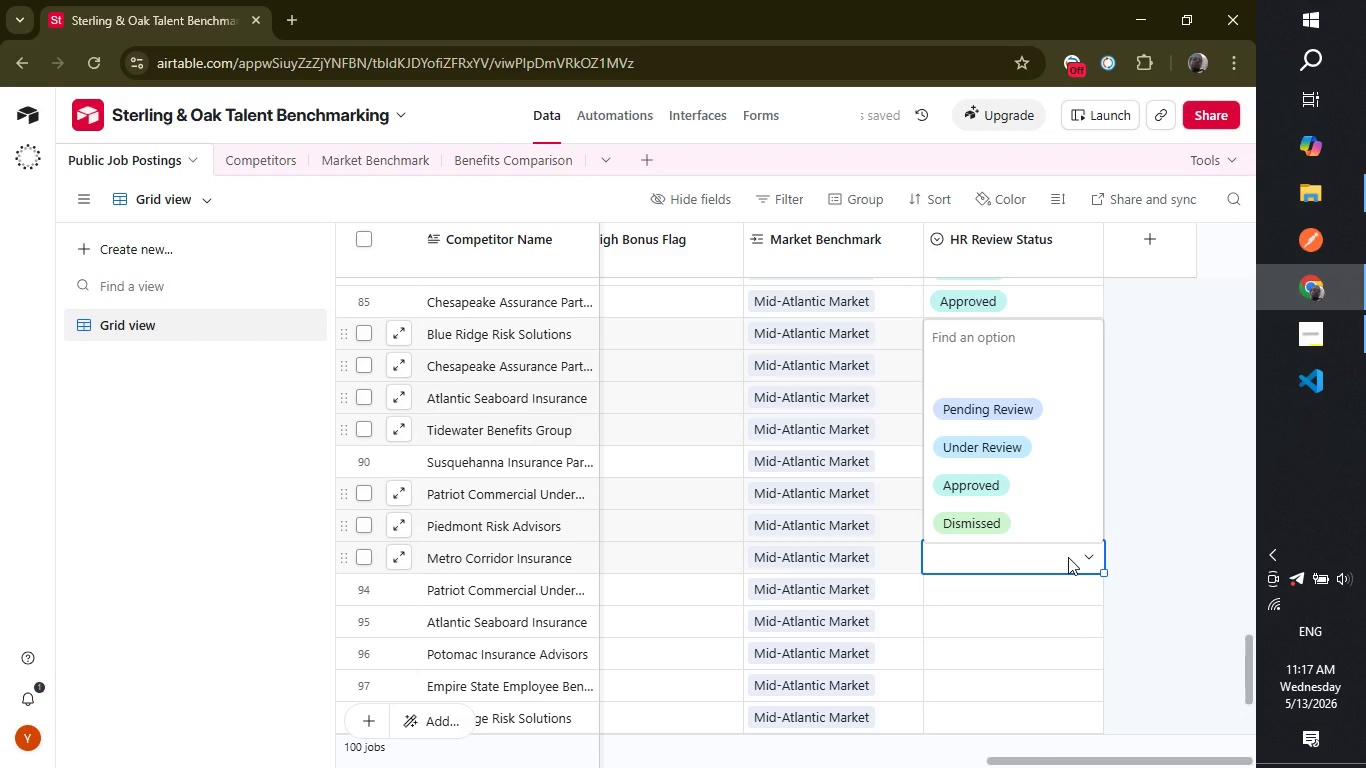 
left_click([1068, 557])
 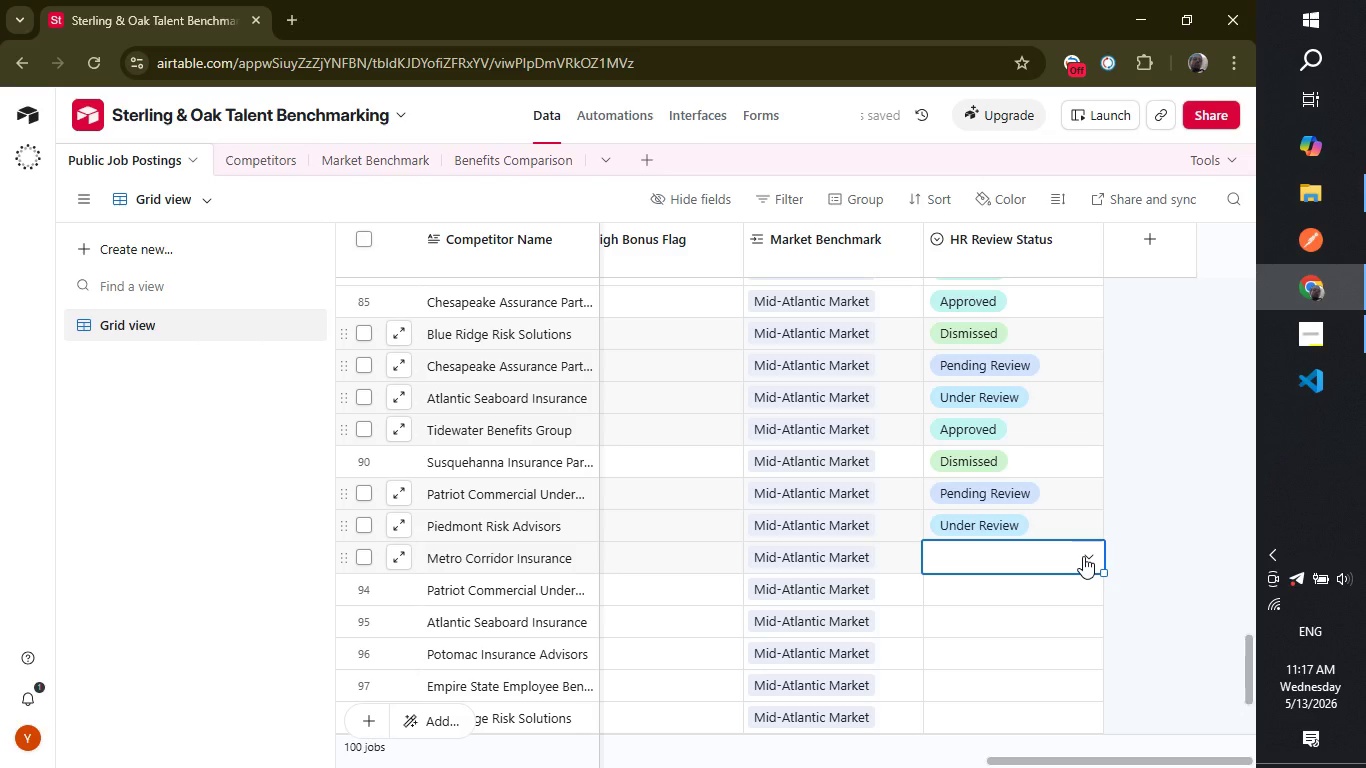 
left_click([1083, 556])
 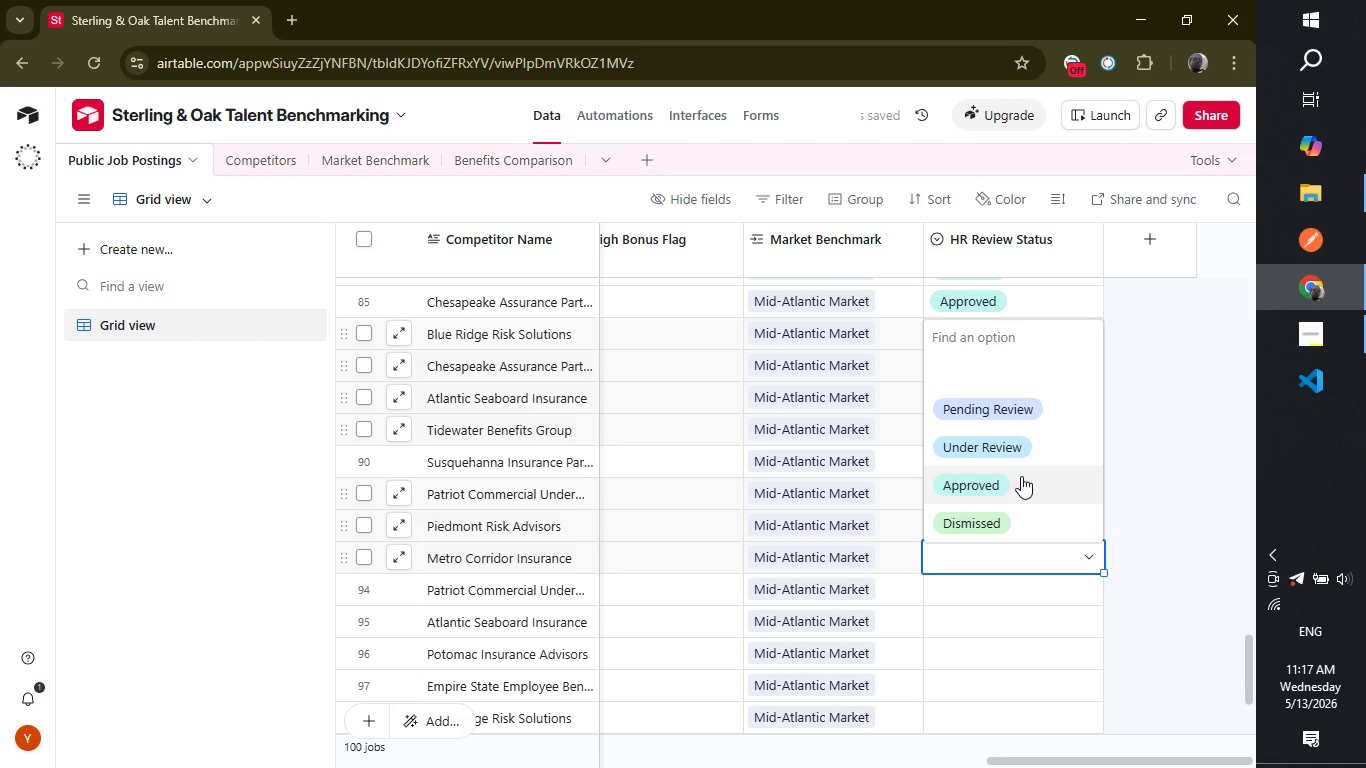 
left_click([1021, 476])
 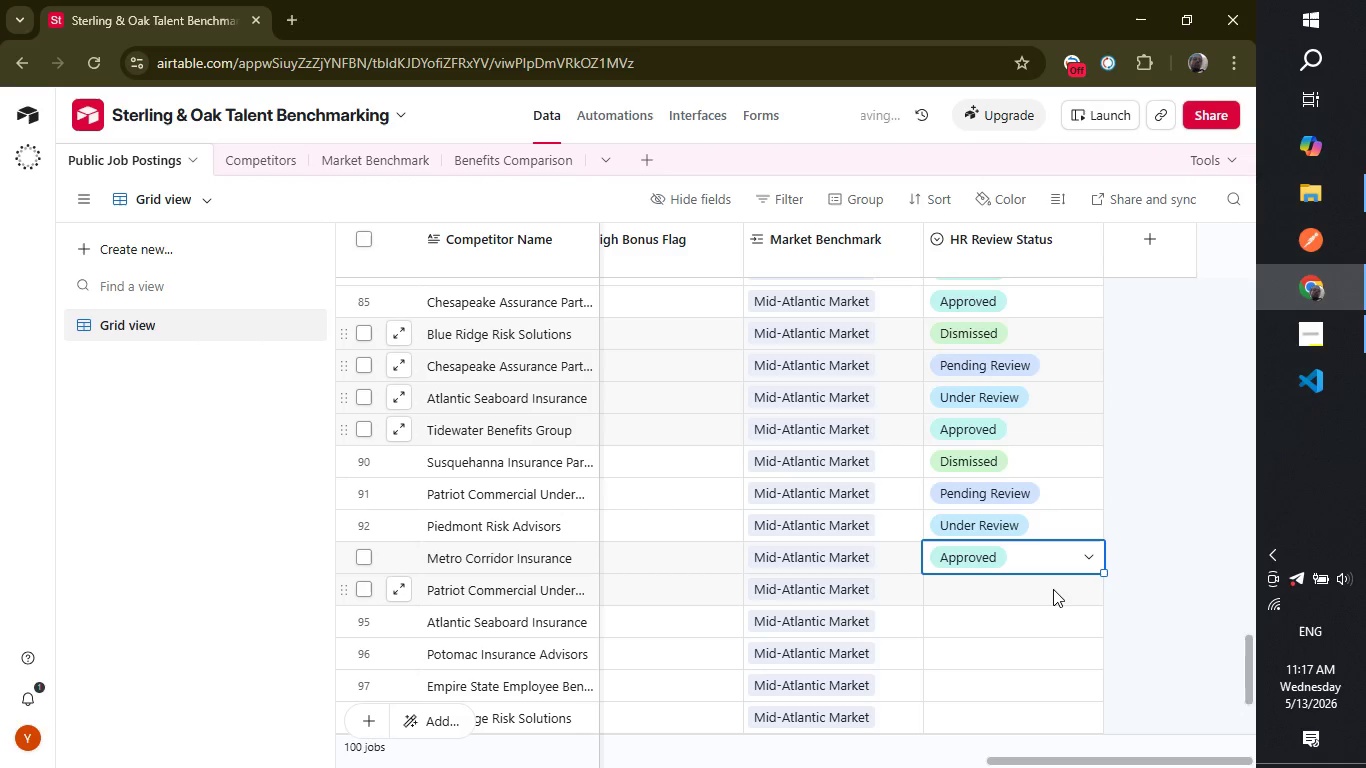 
left_click([1053, 589])
 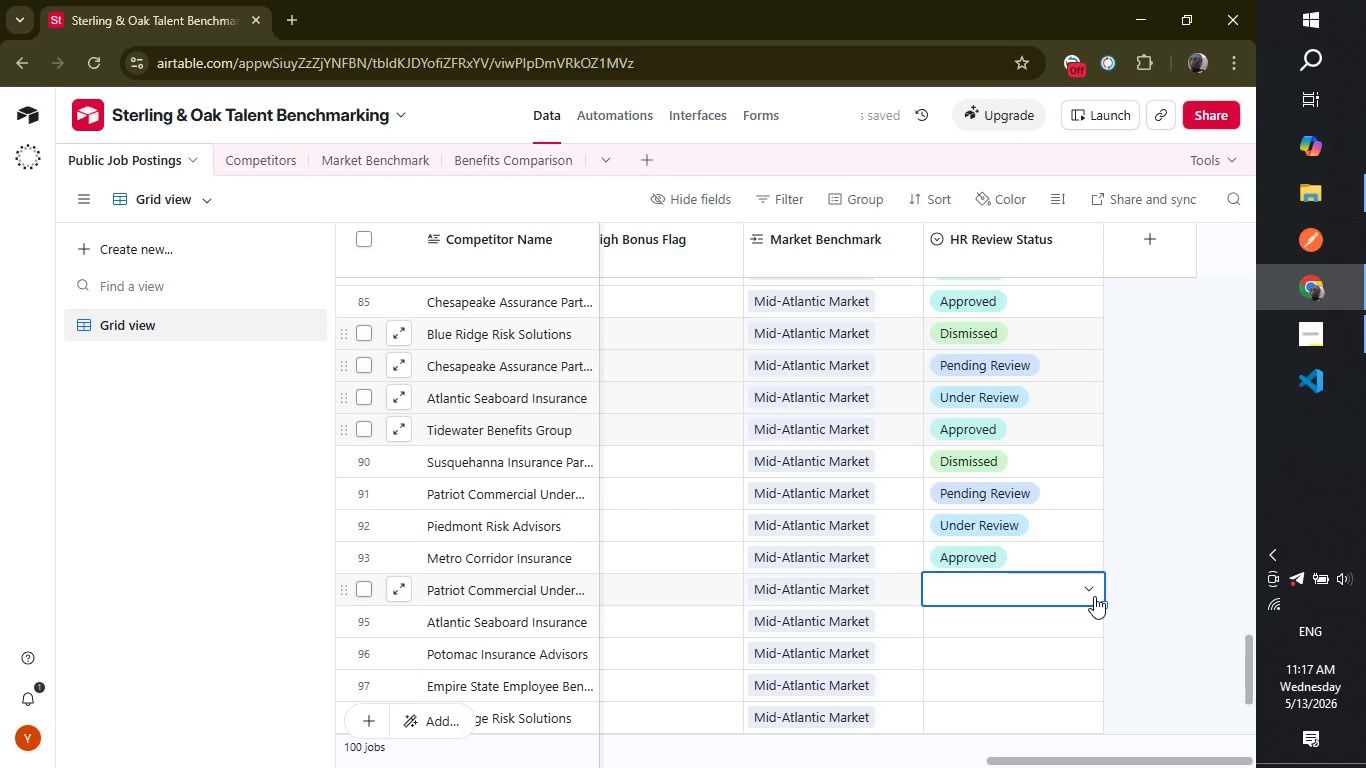 
left_click([1094, 596])
 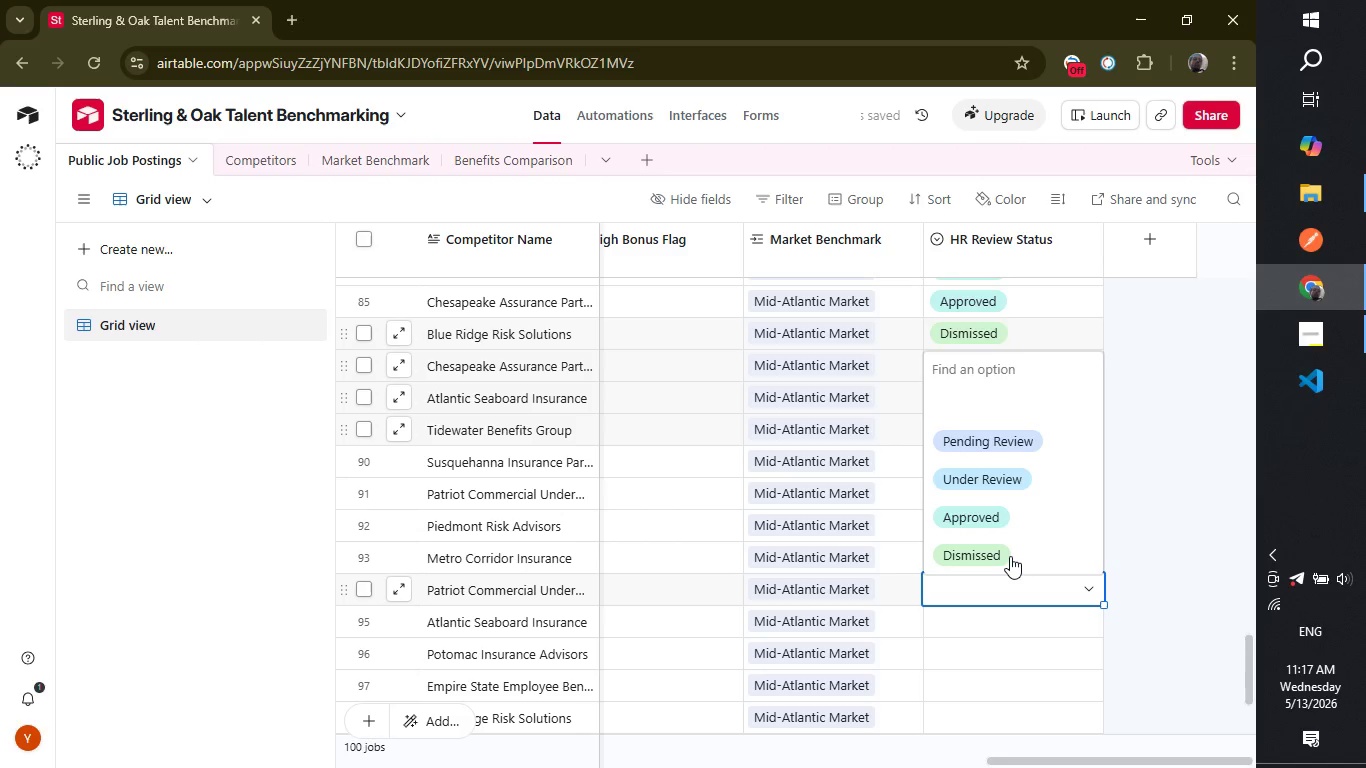 
left_click([1010, 556])
 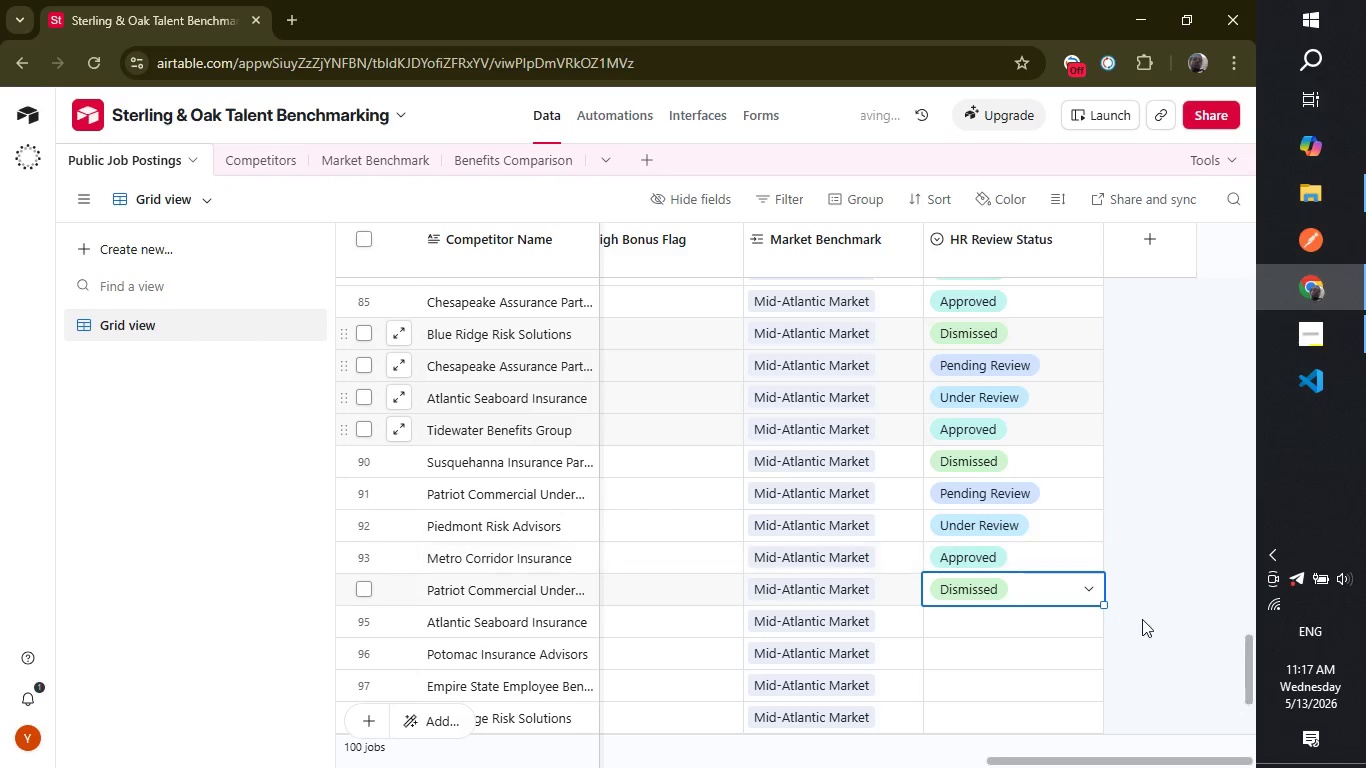 
left_click([1142, 619])
 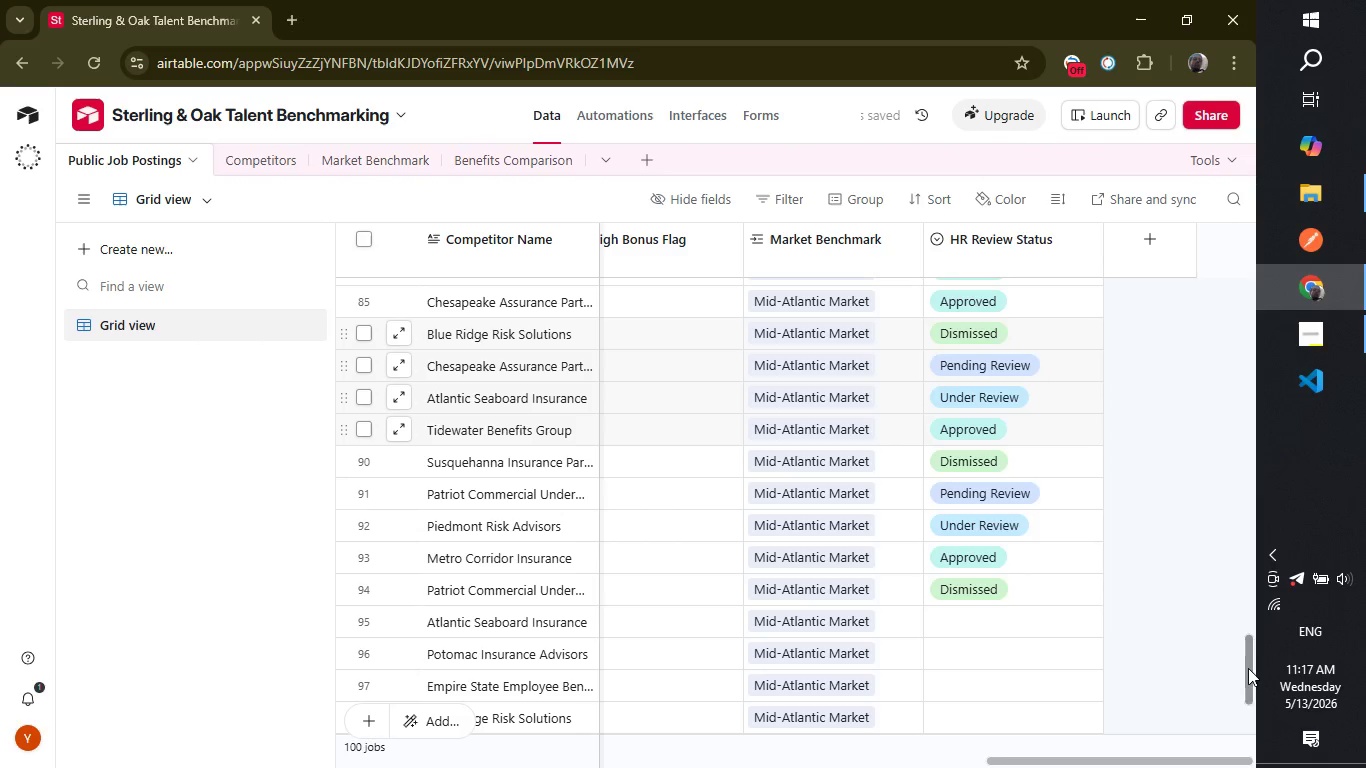 
left_click_drag(start_coordinate=[1249, 666], to_coordinate=[1250, 695])
 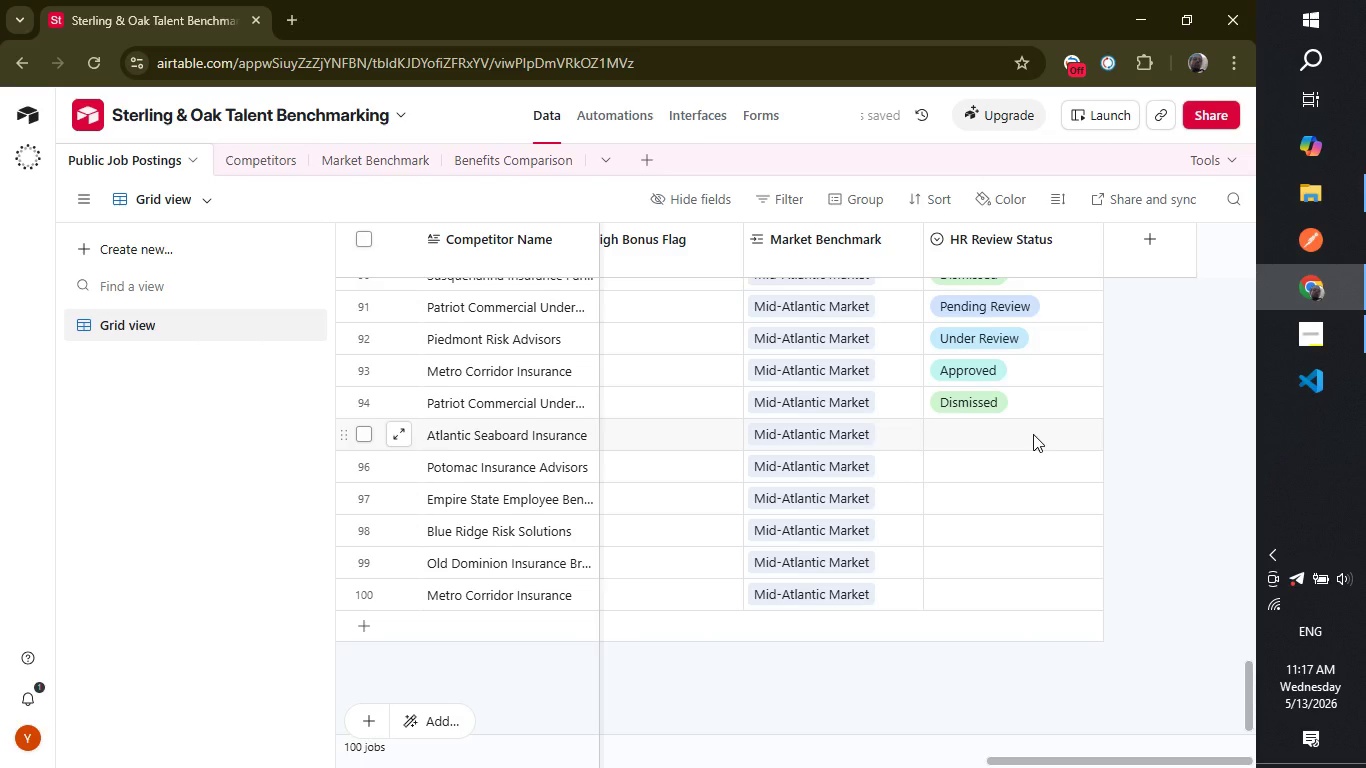 
left_click([1033, 434])
 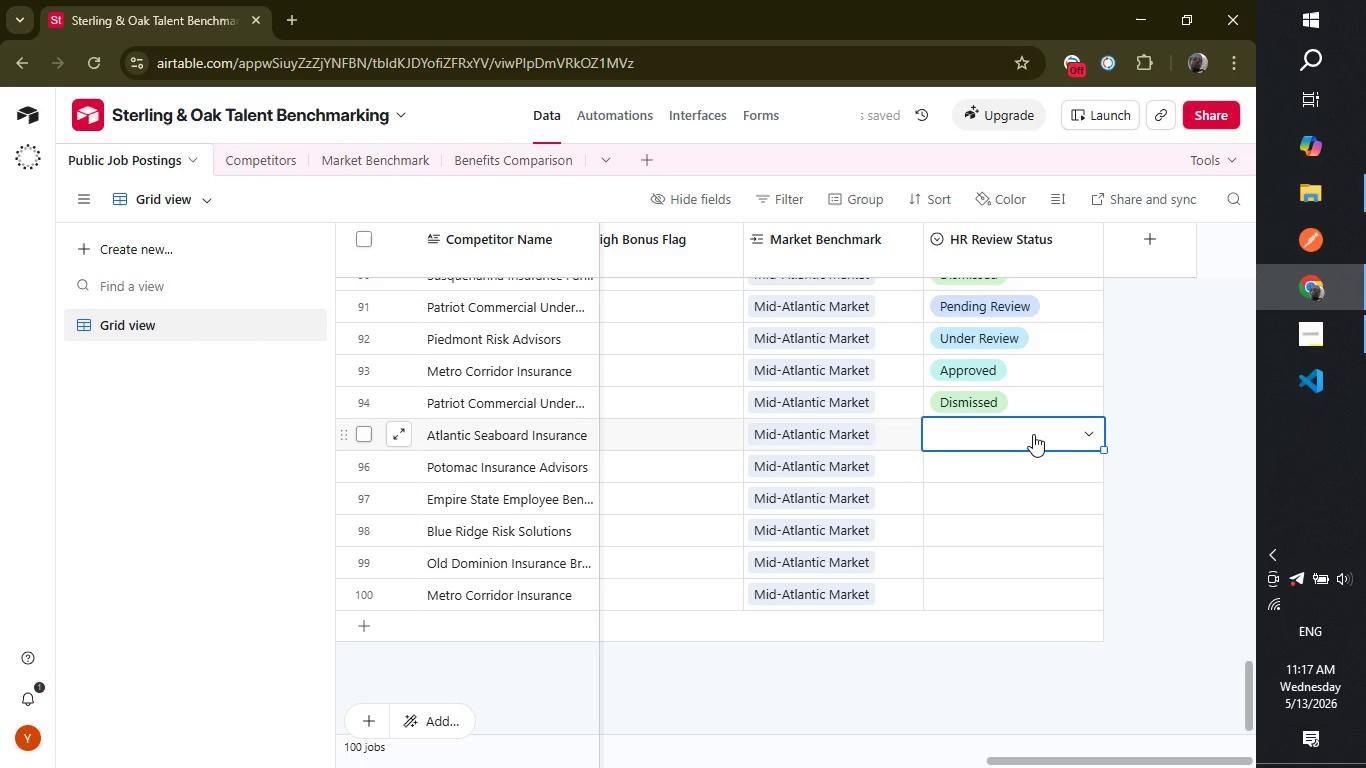 
left_click([1033, 434])
 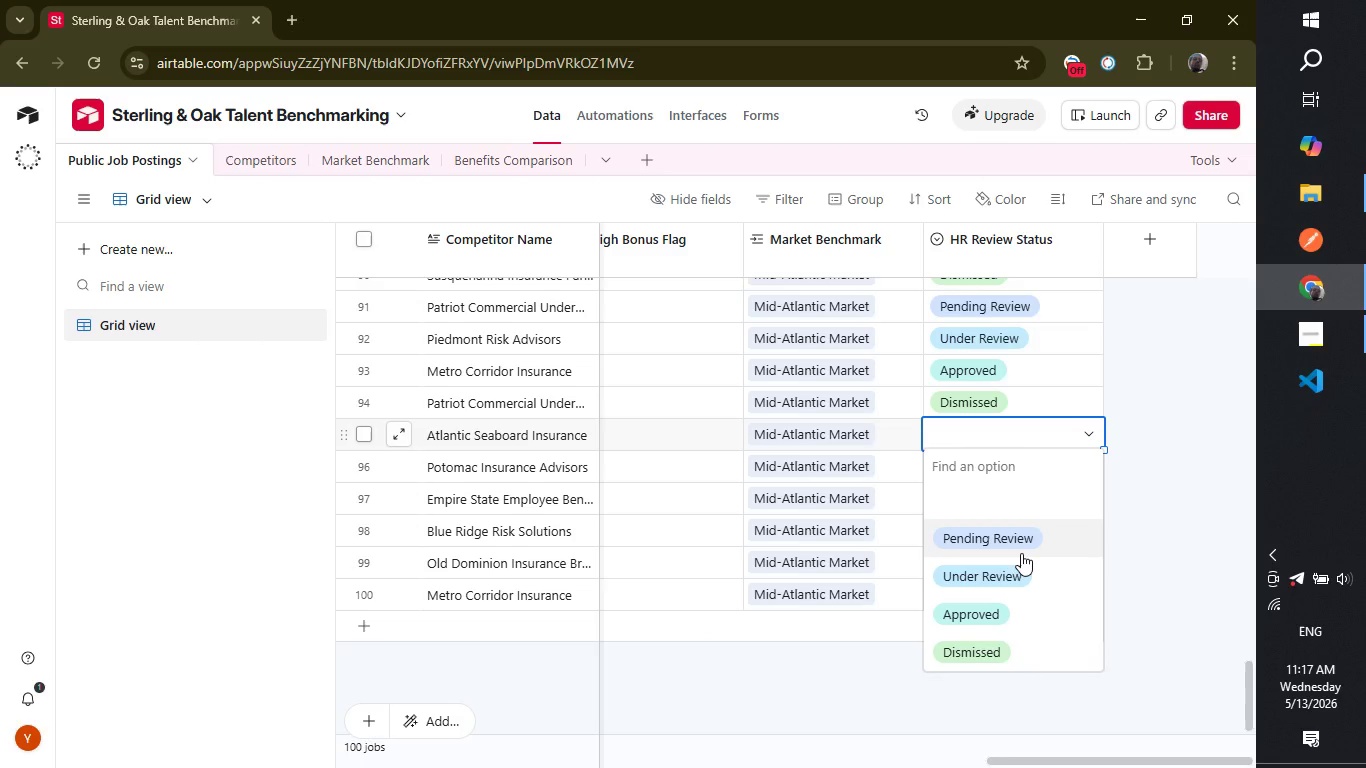 
left_click([1021, 553])
 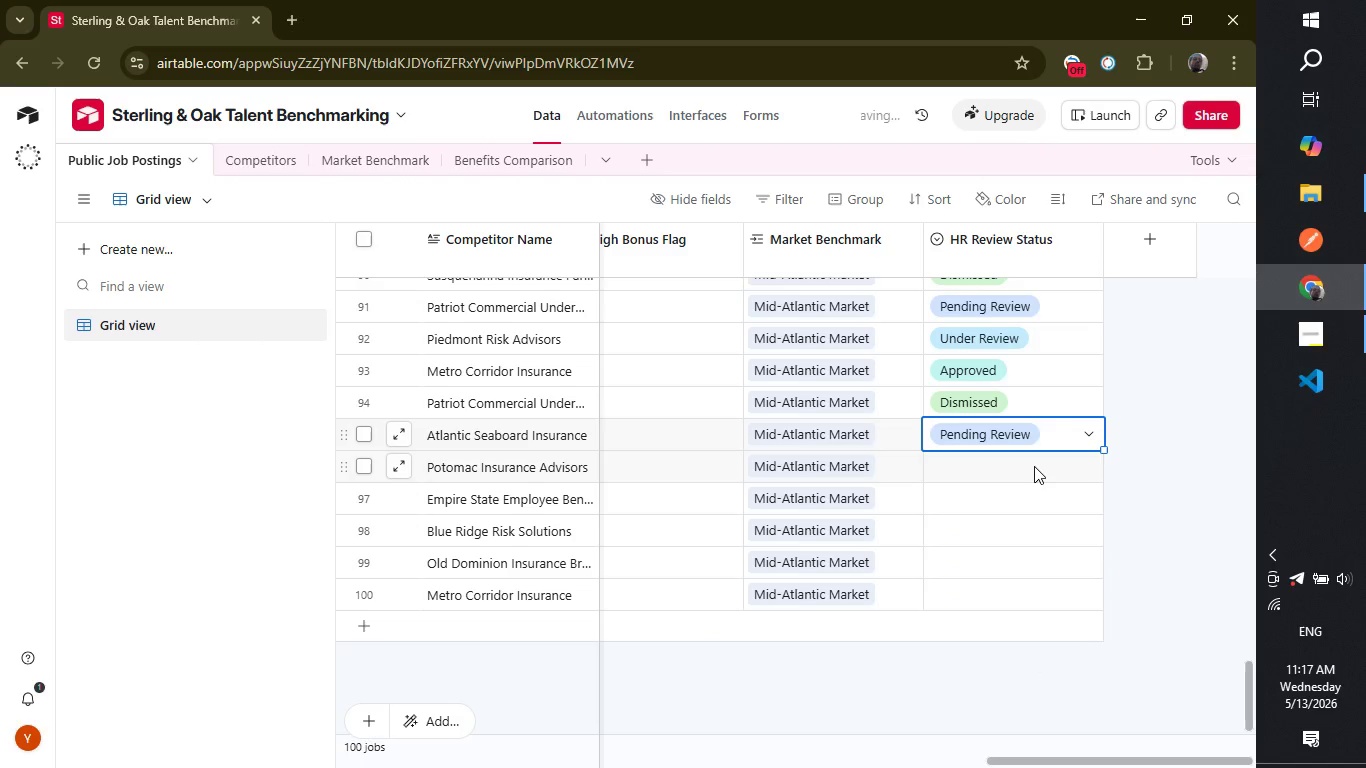 
left_click([1034, 466])
 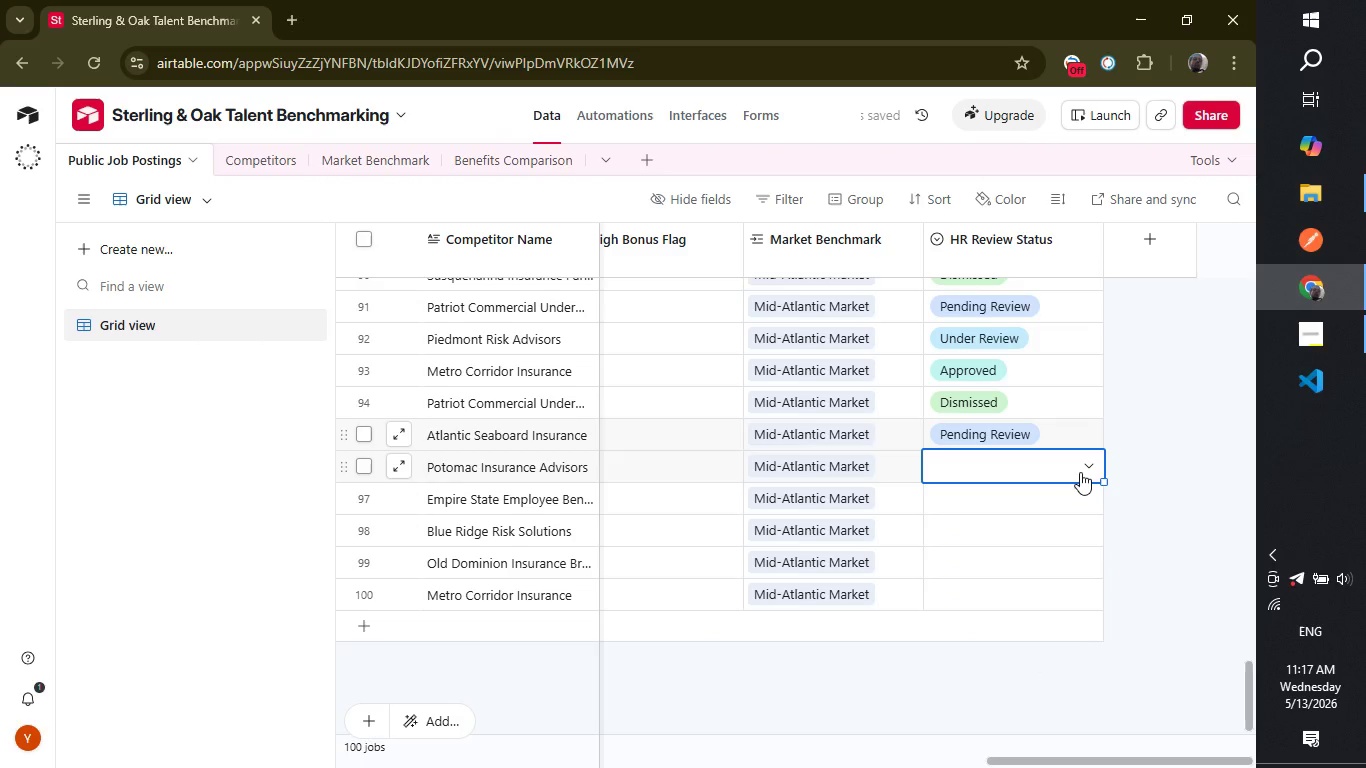 
left_click([1080, 472])
 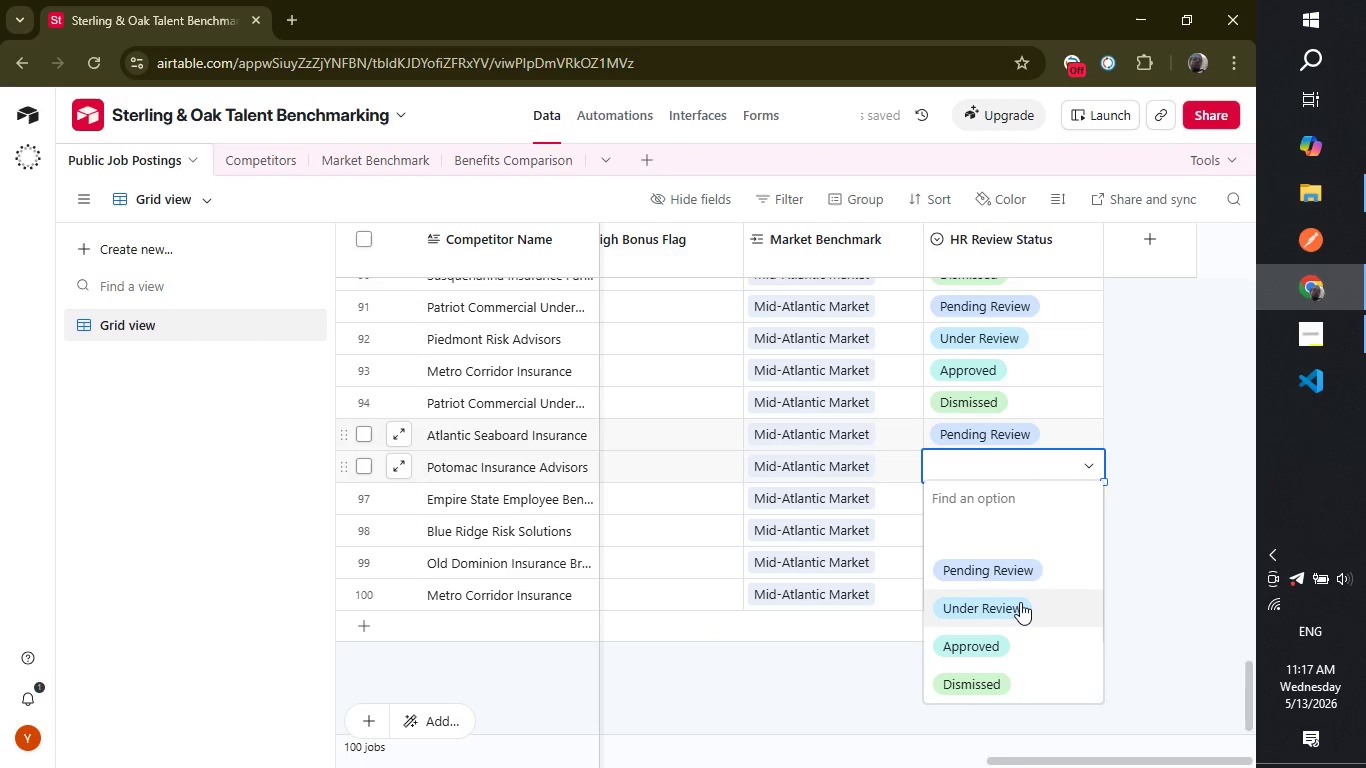 
left_click([1021, 602])
 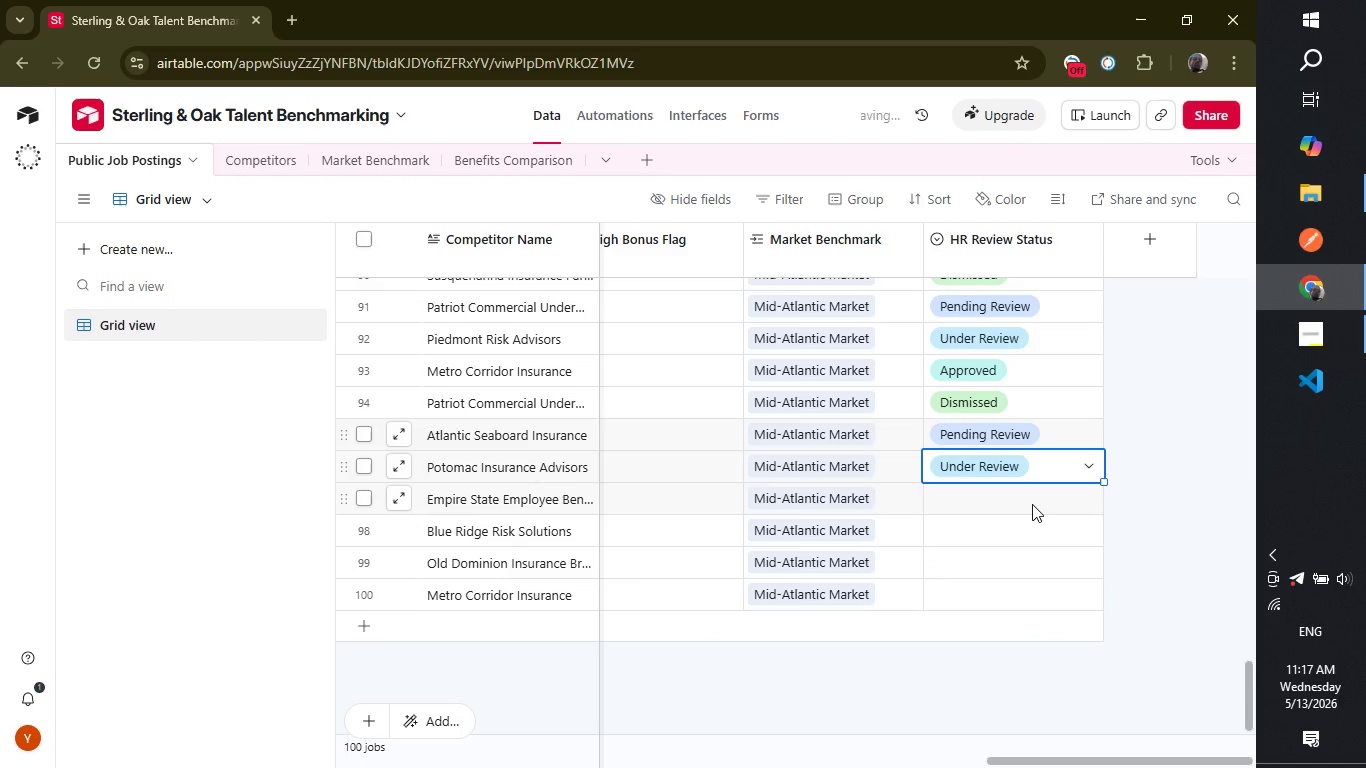 
left_click([1032, 504])
 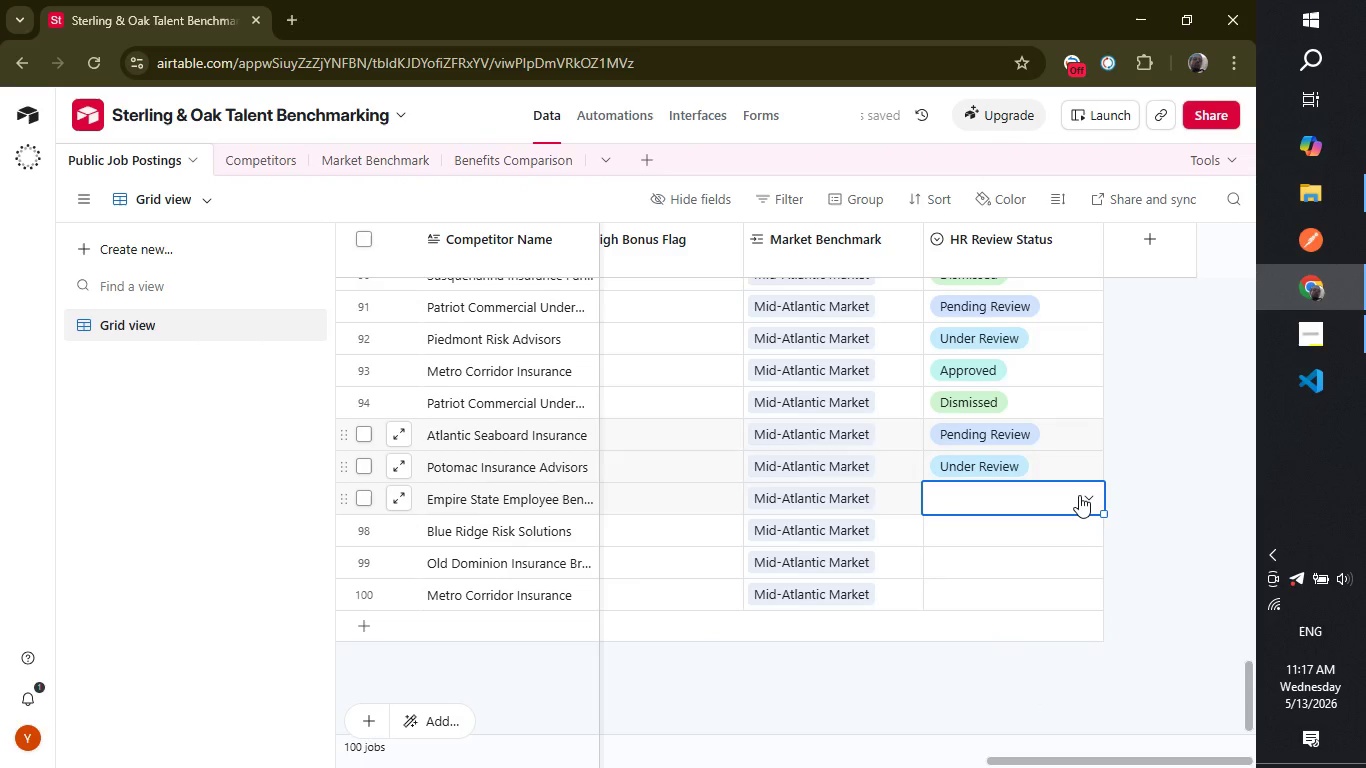 
left_click([1079, 495])
 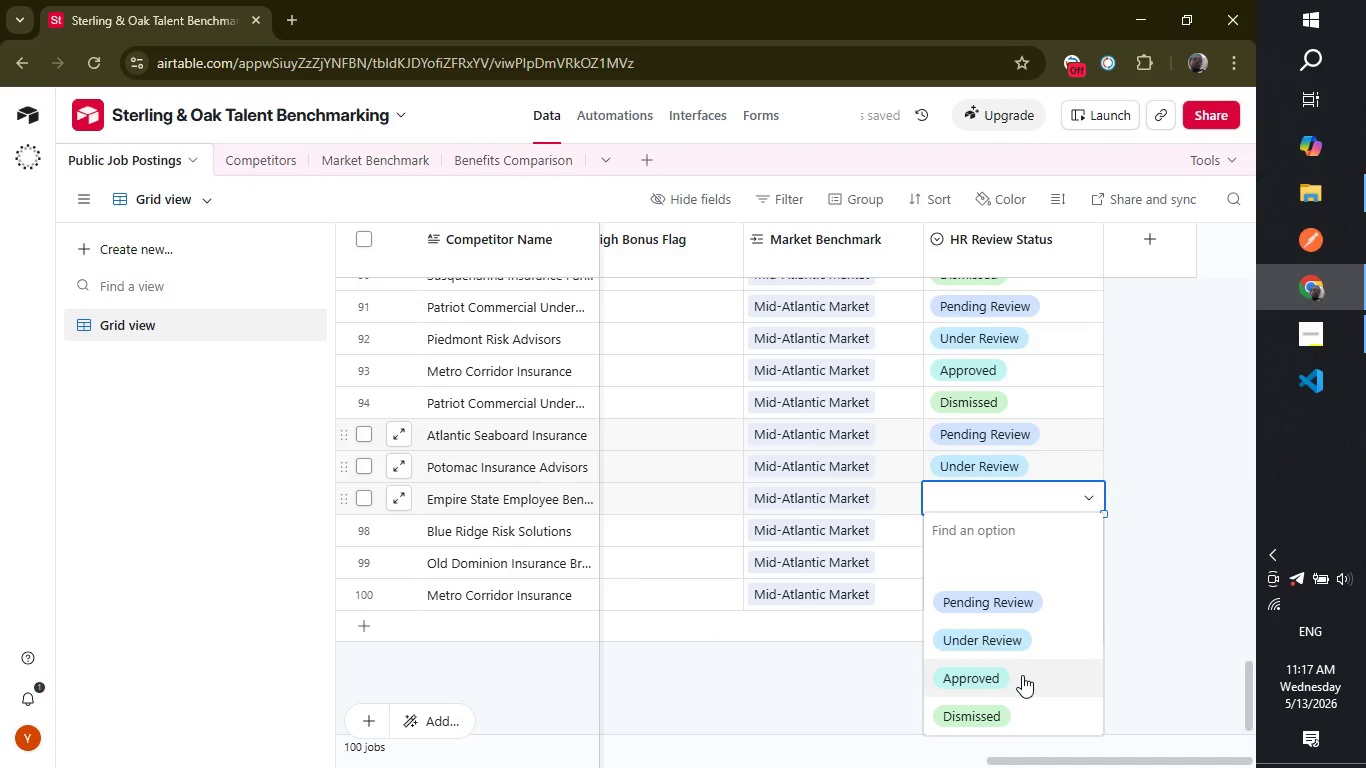 
left_click([1022, 676])
 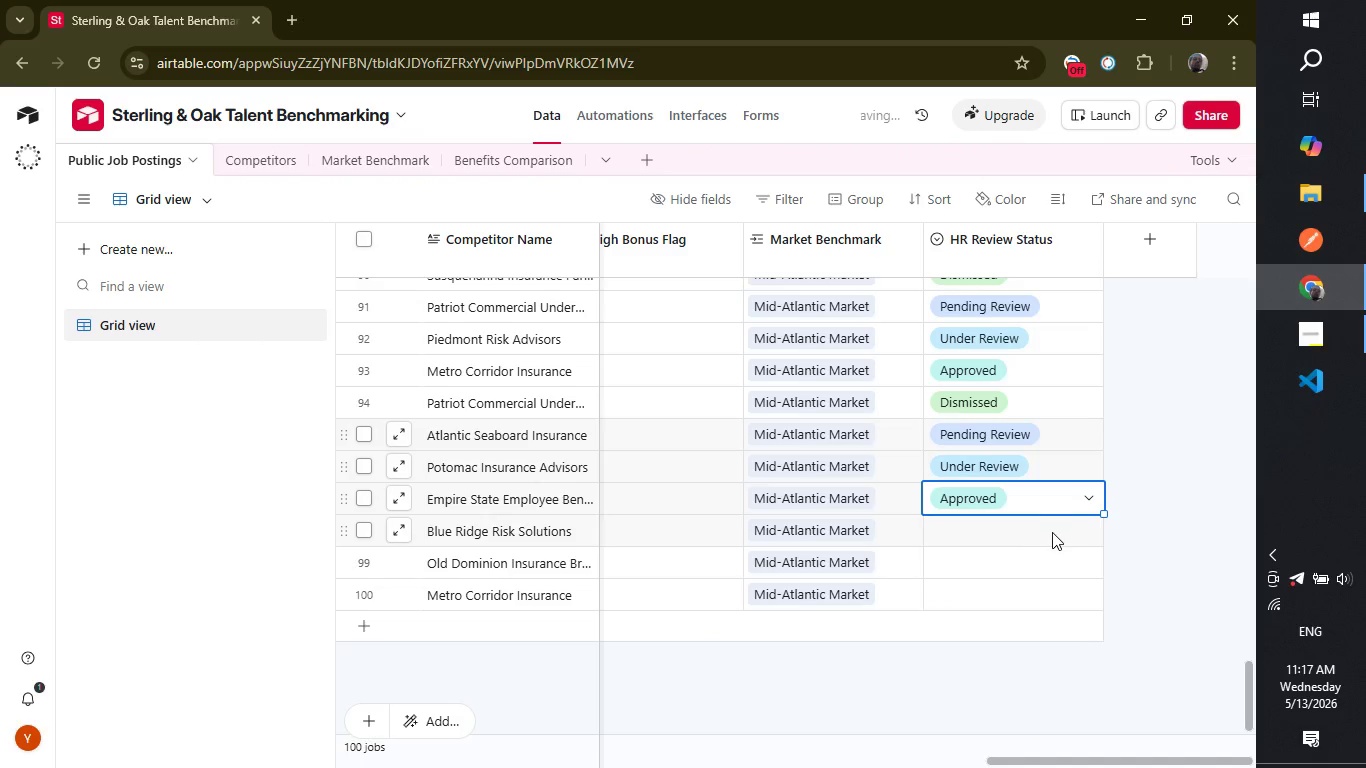 
left_click([1052, 532])
 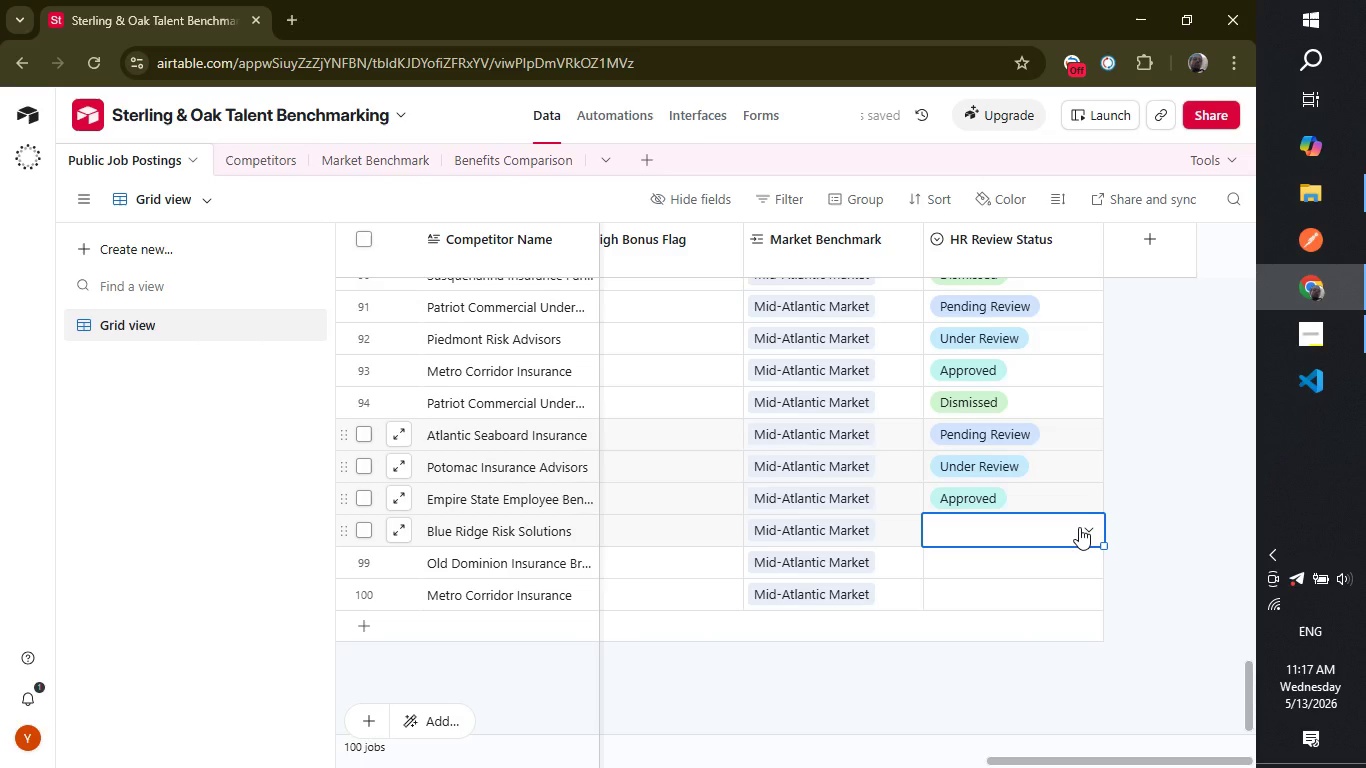 
left_click([1079, 527])
 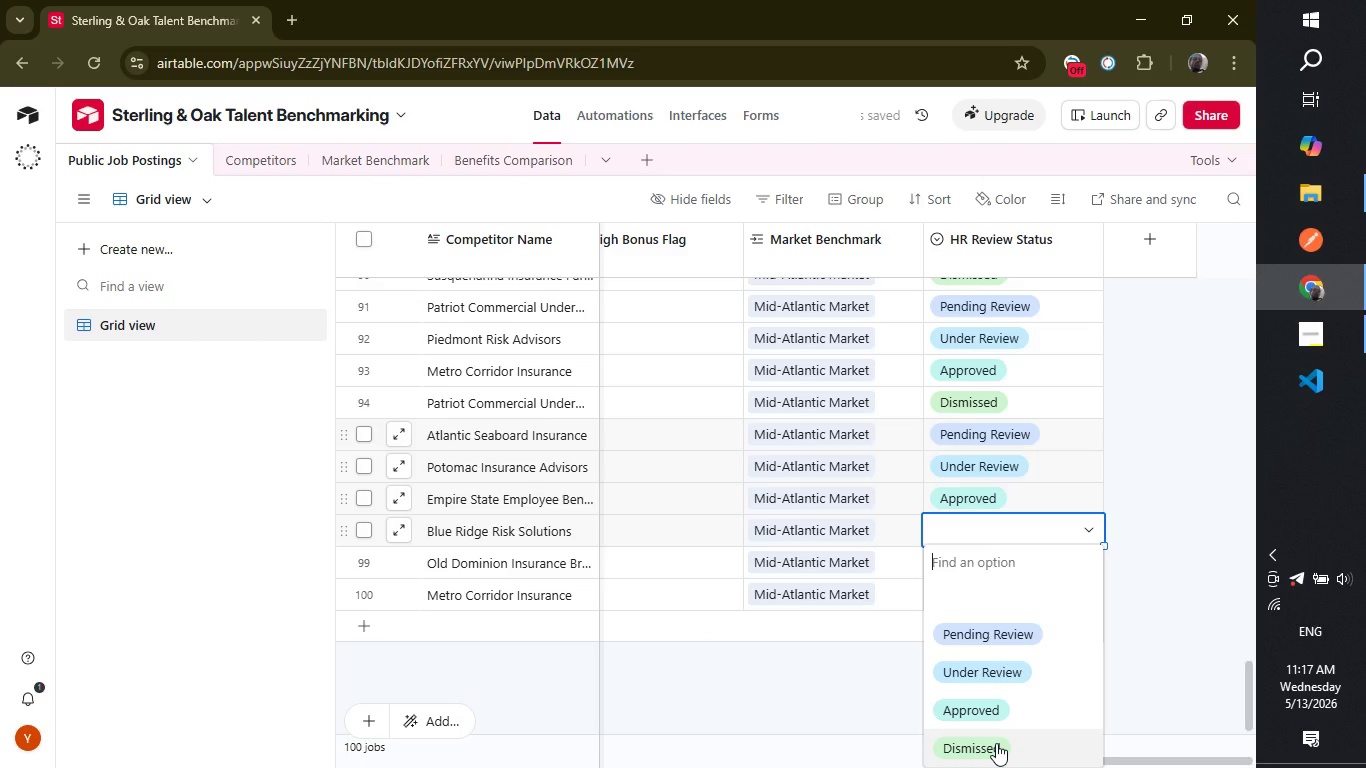 
left_click([996, 743])
 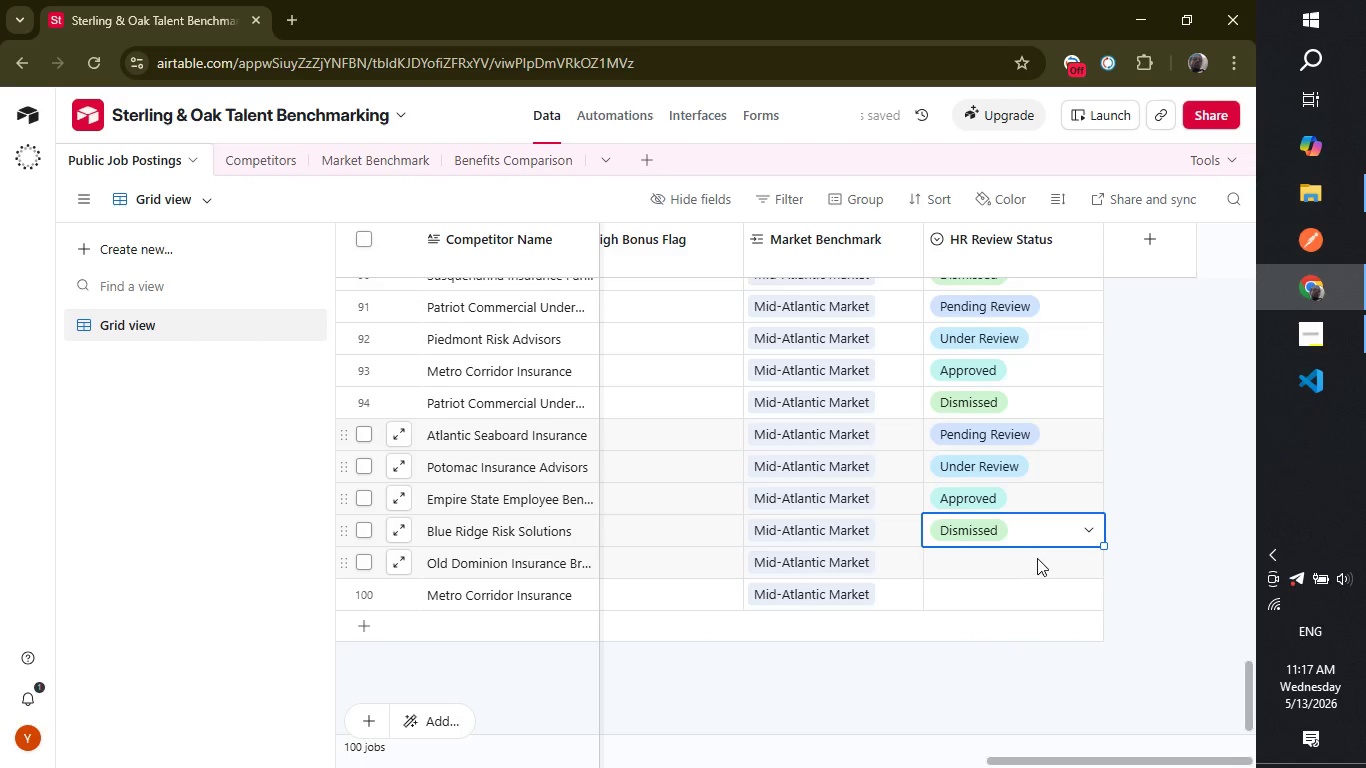 
left_click([1037, 558])
 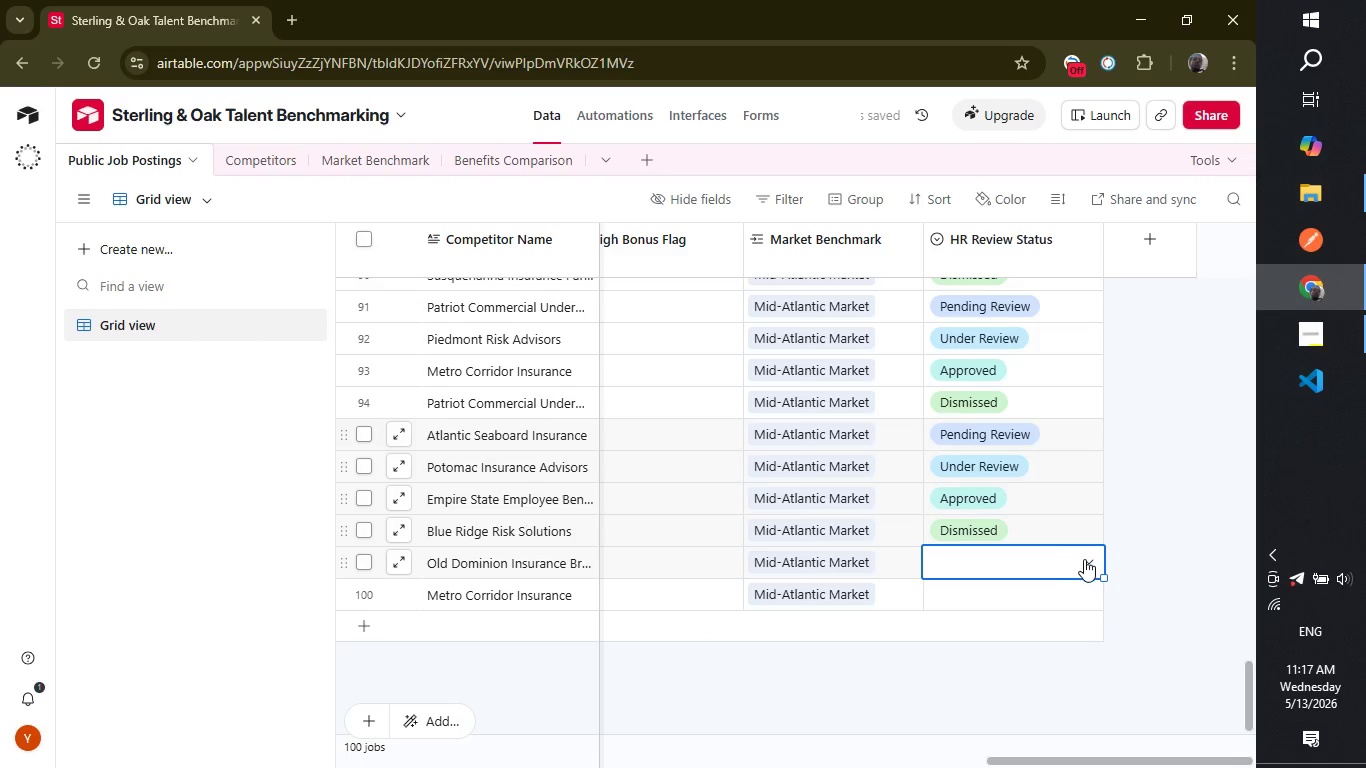 
left_click([1084, 559])
 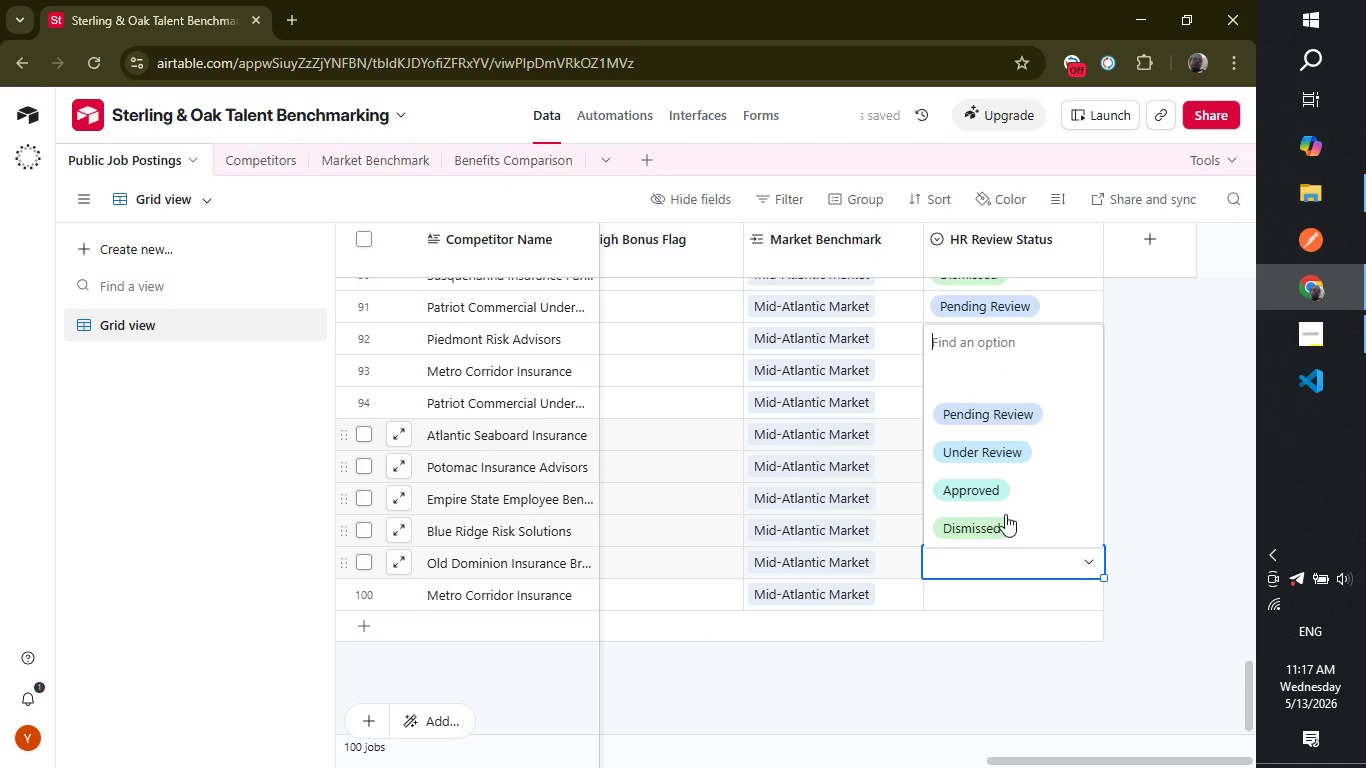 
left_click([1002, 528])
 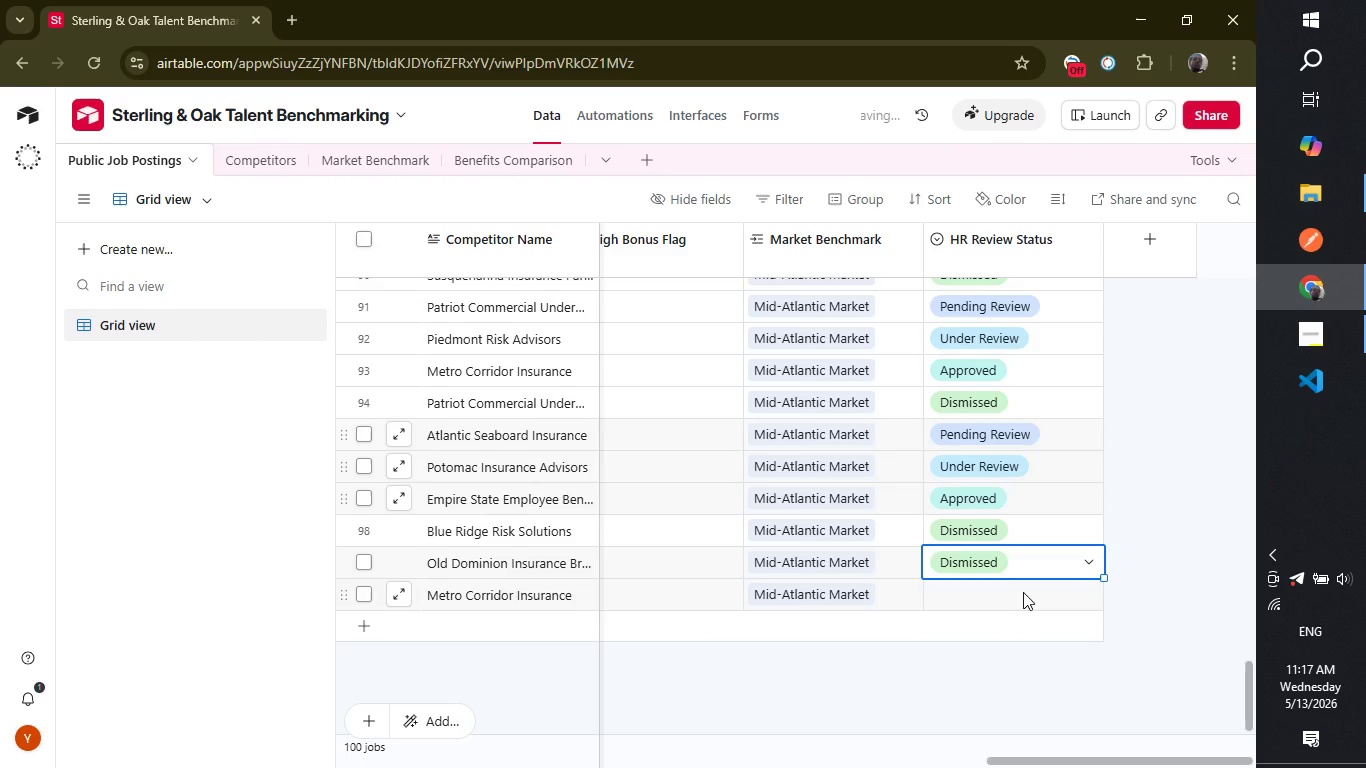 
left_click([1023, 592])
 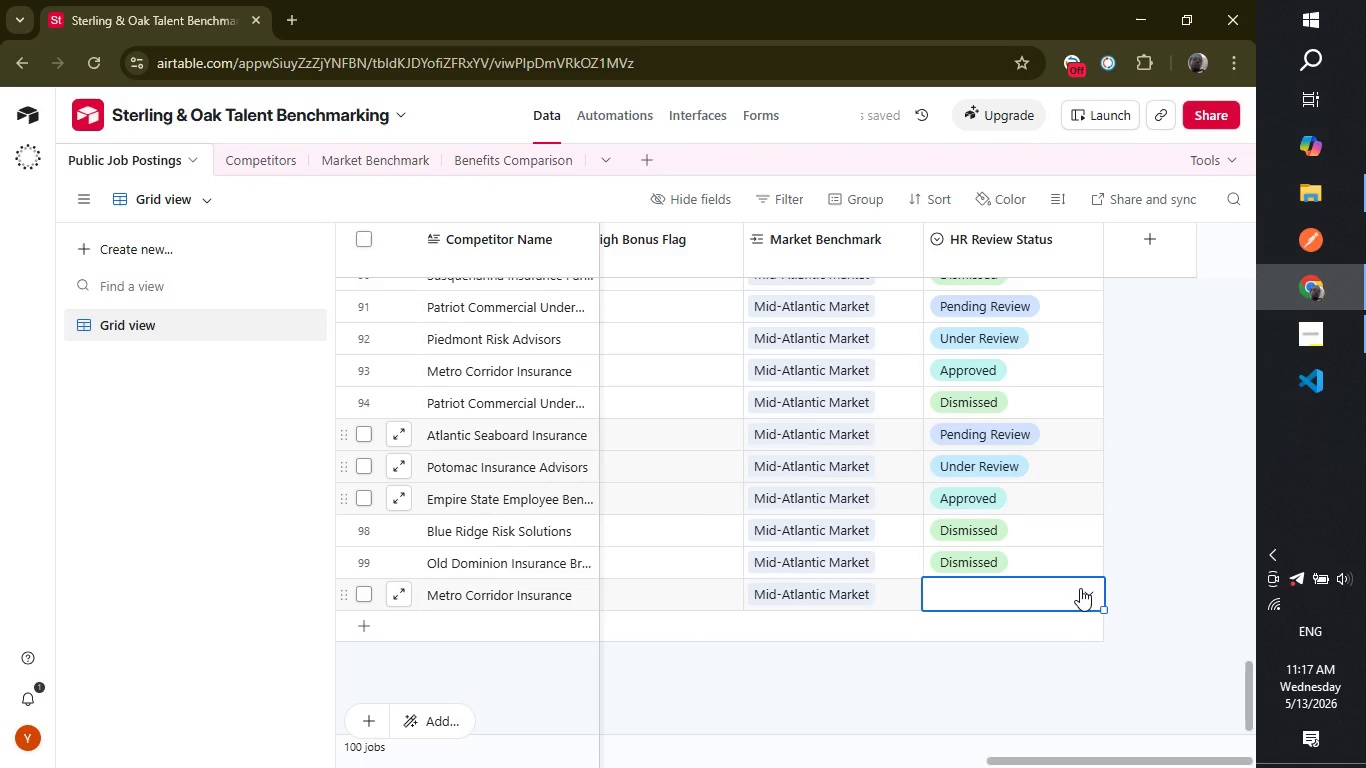 
left_click([1080, 588])
 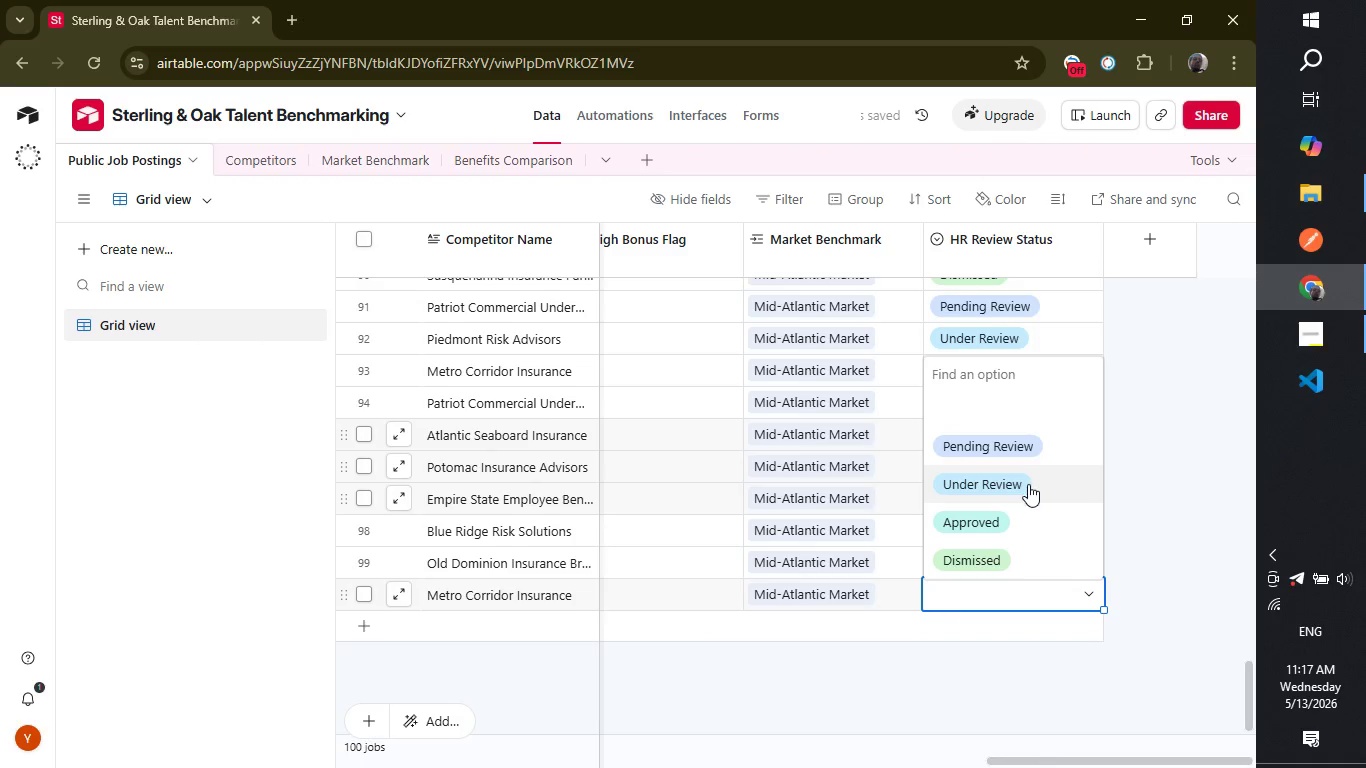 
left_click([1028, 484])
 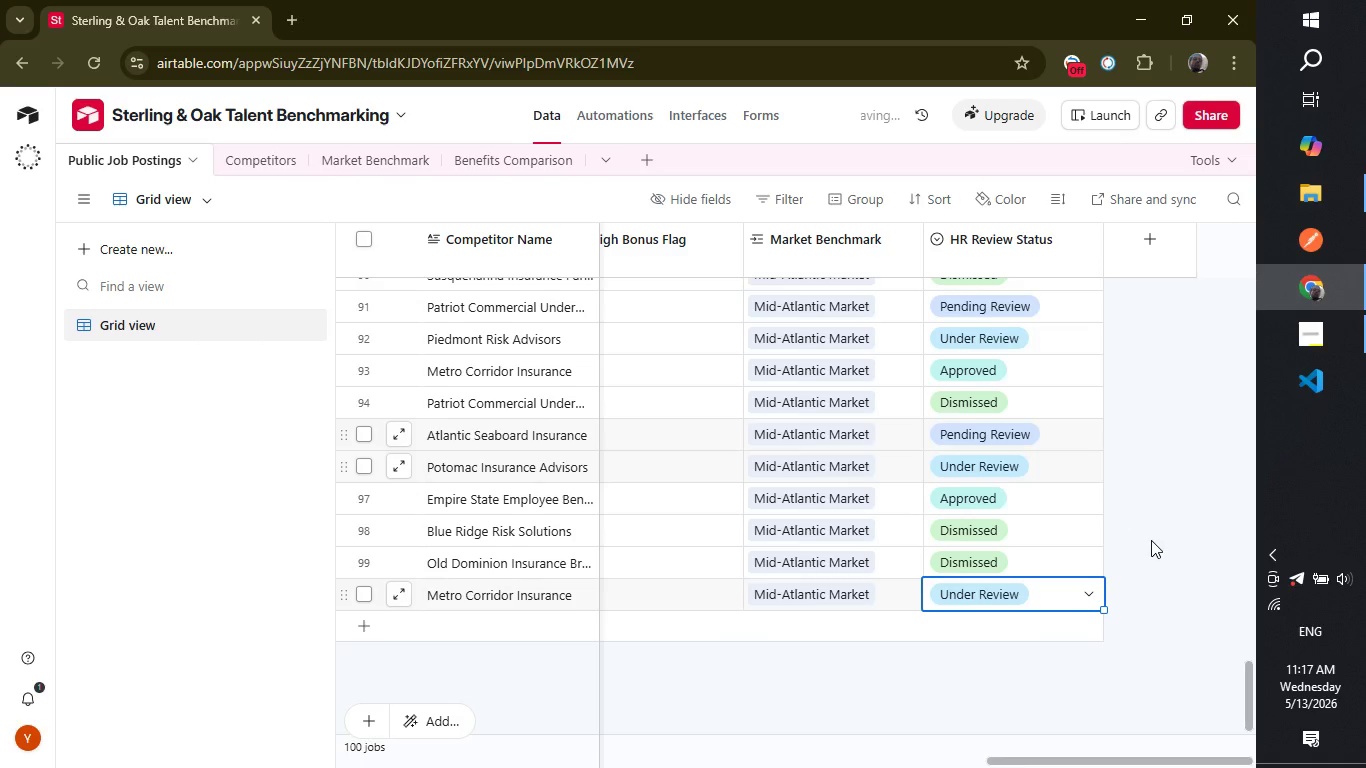 
left_click([1151, 540])
 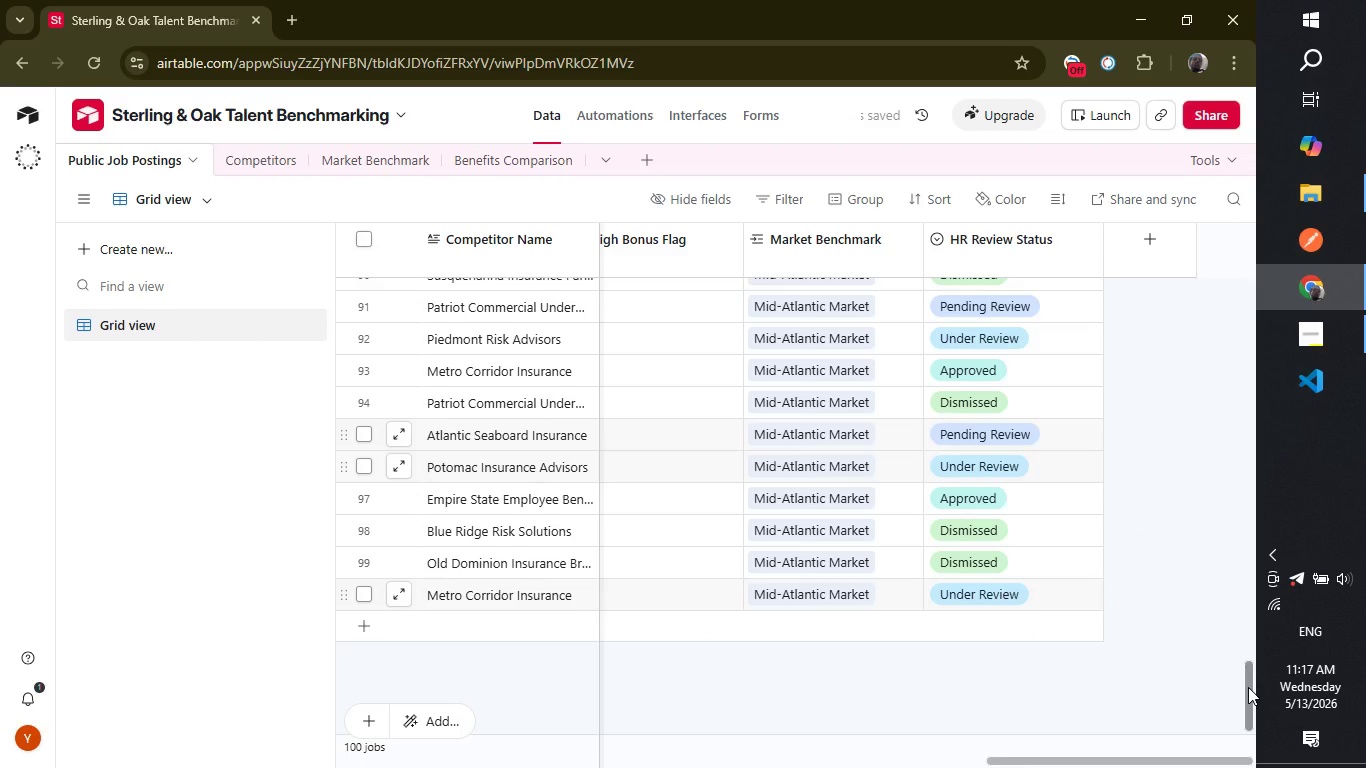 
left_click_drag(start_coordinate=[1248, 687], to_coordinate=[1246, 161])
 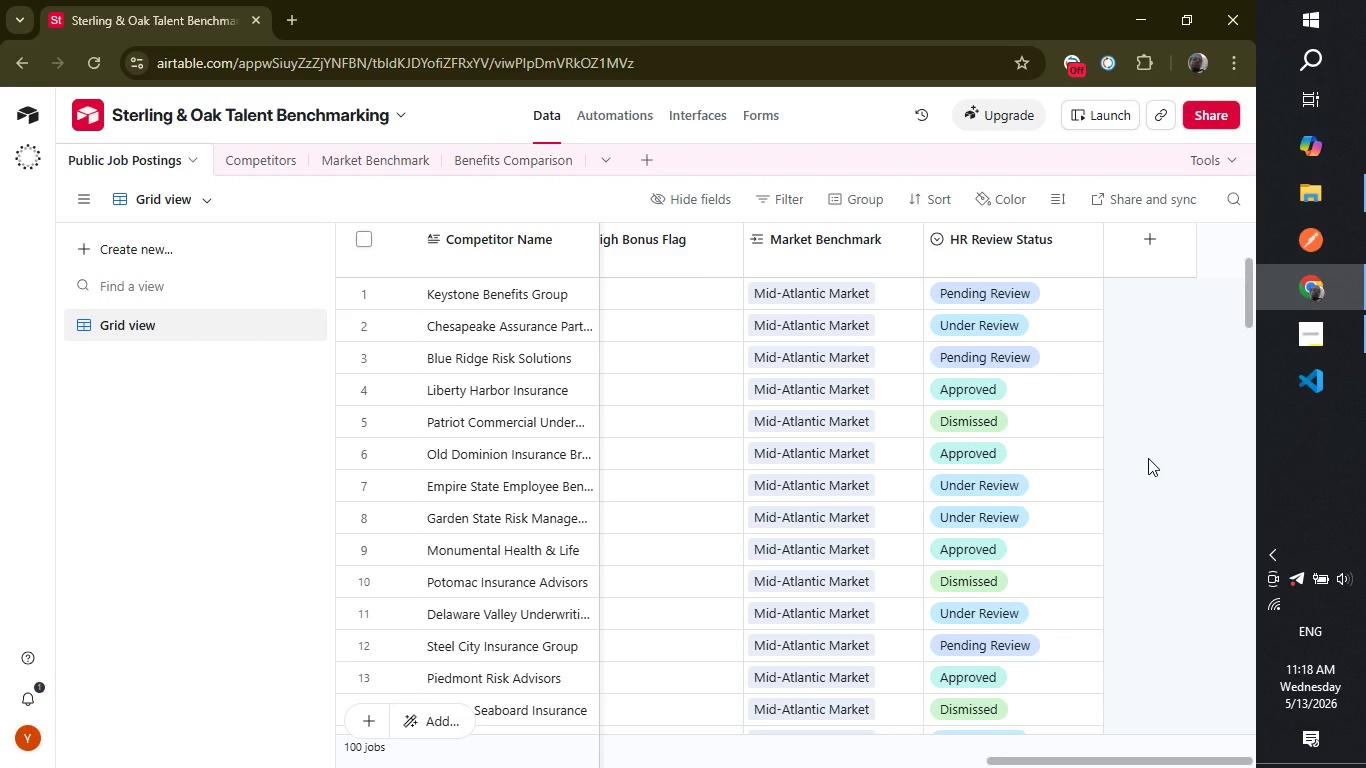 
wait(15.77)
 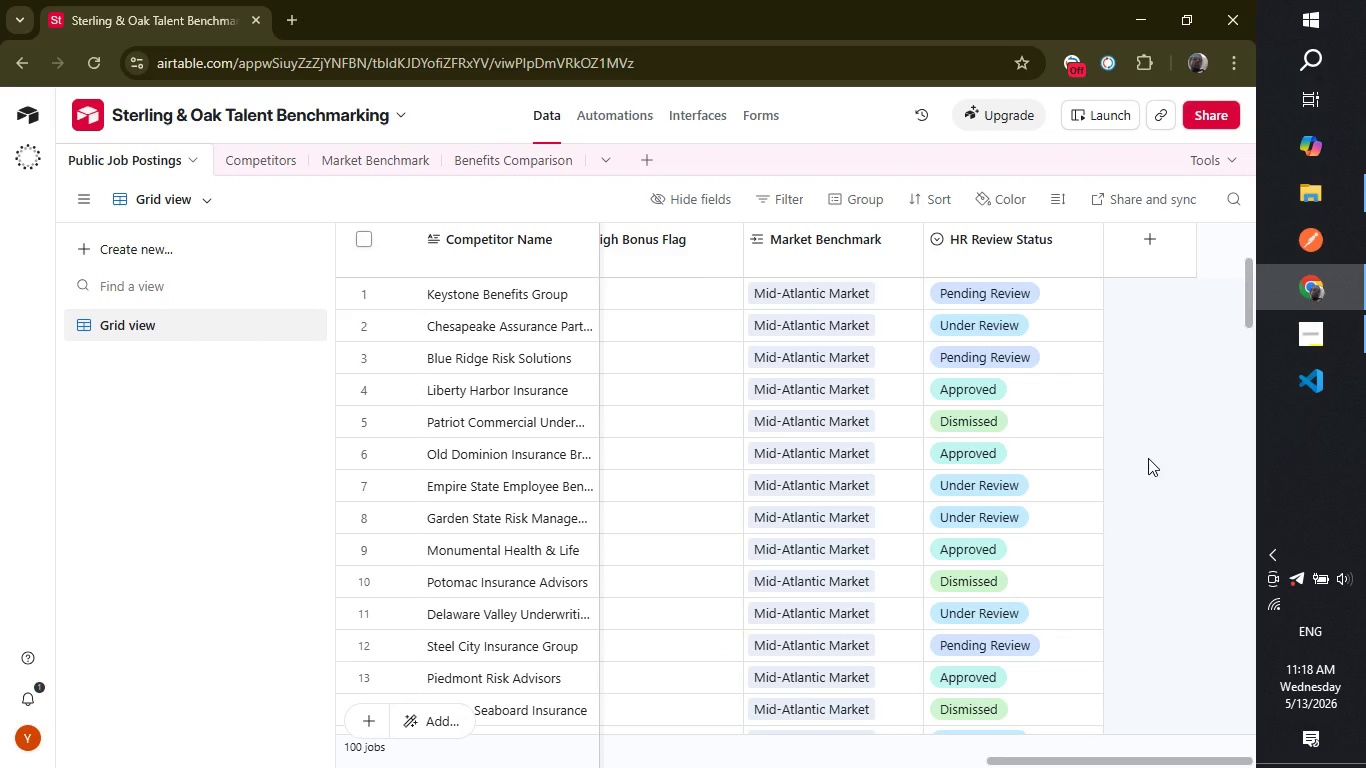 
left_click_drag(start_coordinate=[1021, 766], to_coordinate=[914, 763])
 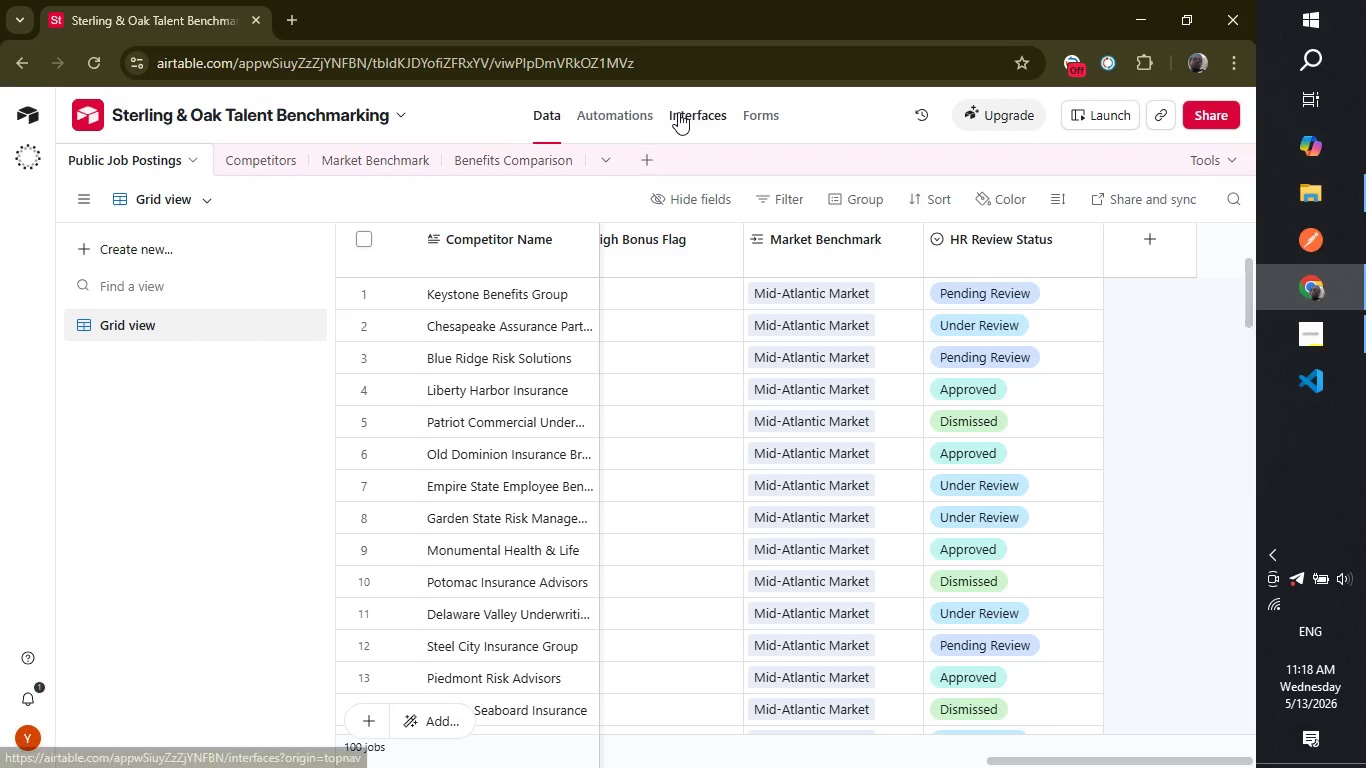 
left_click([633, 106])
 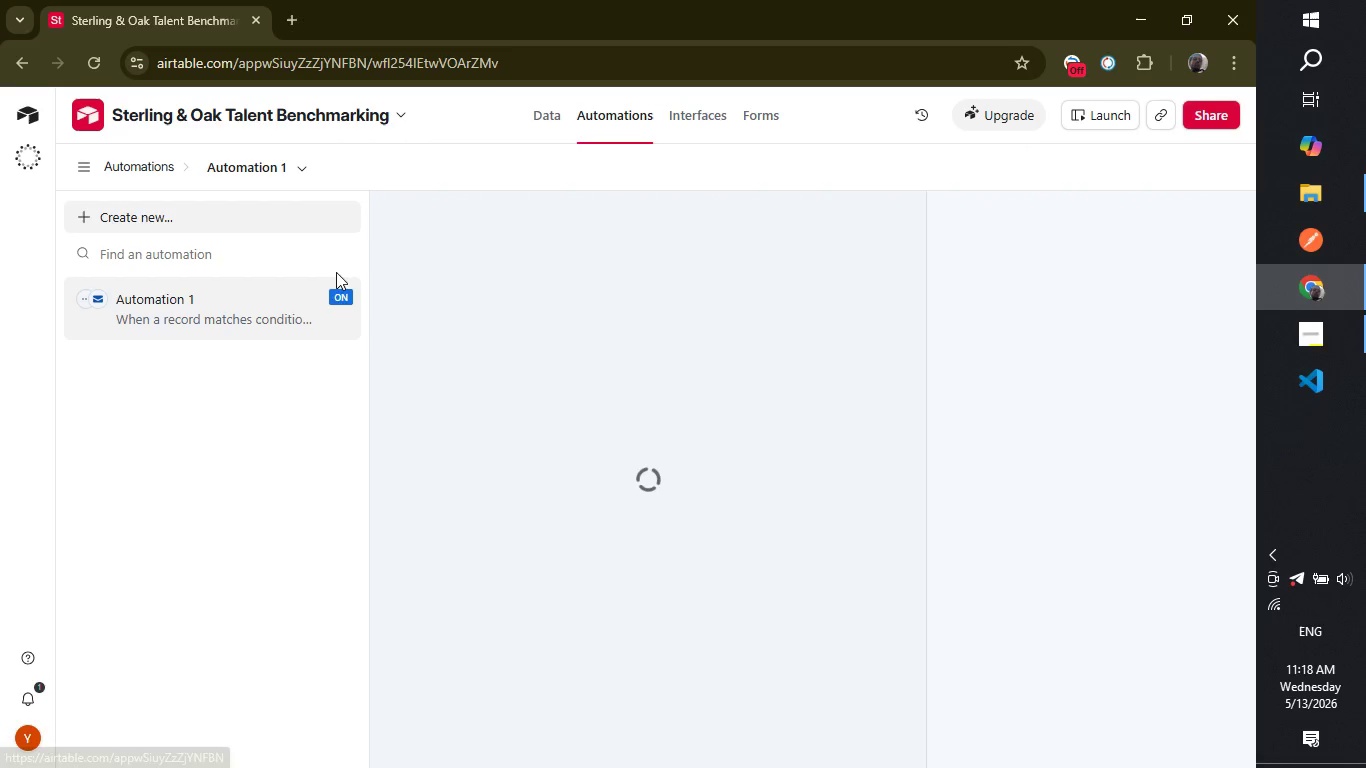 
left_click([282, 296])
 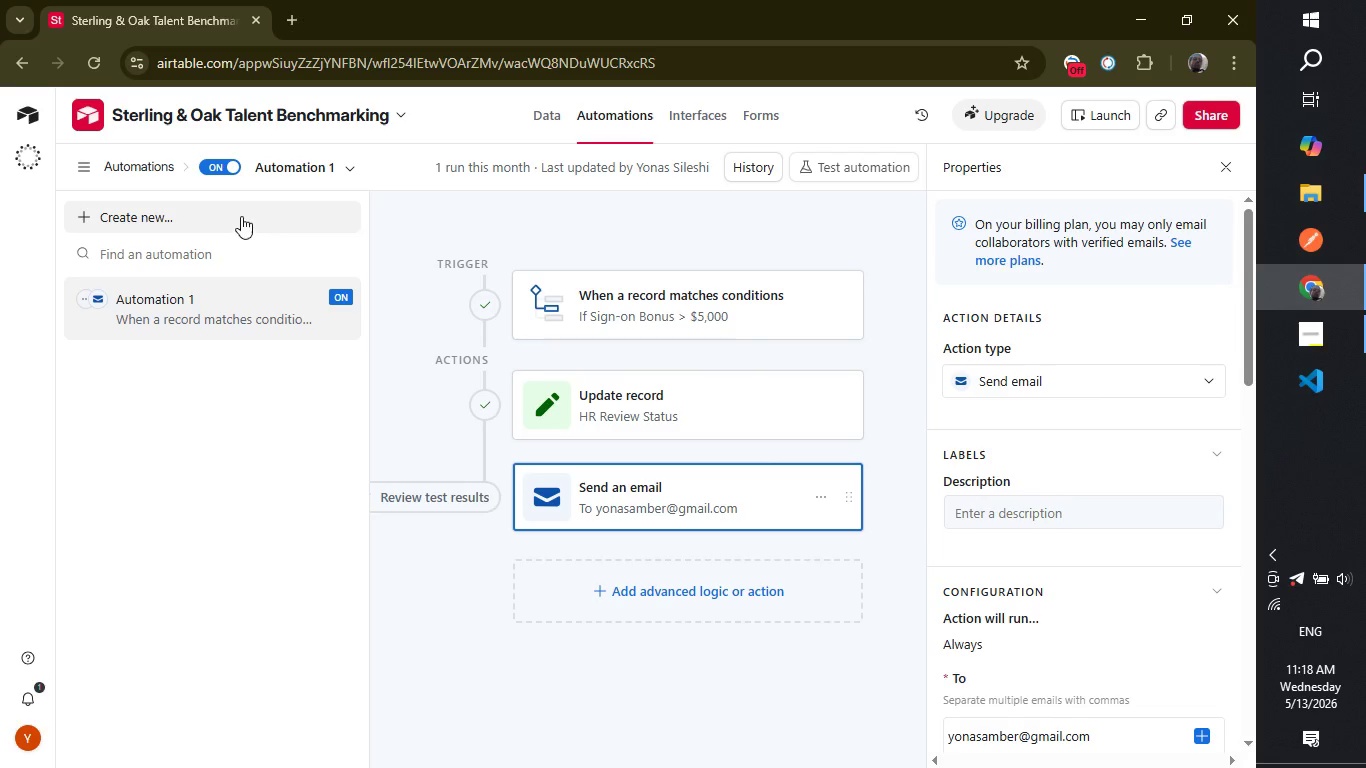 
left_click([217, 159])
 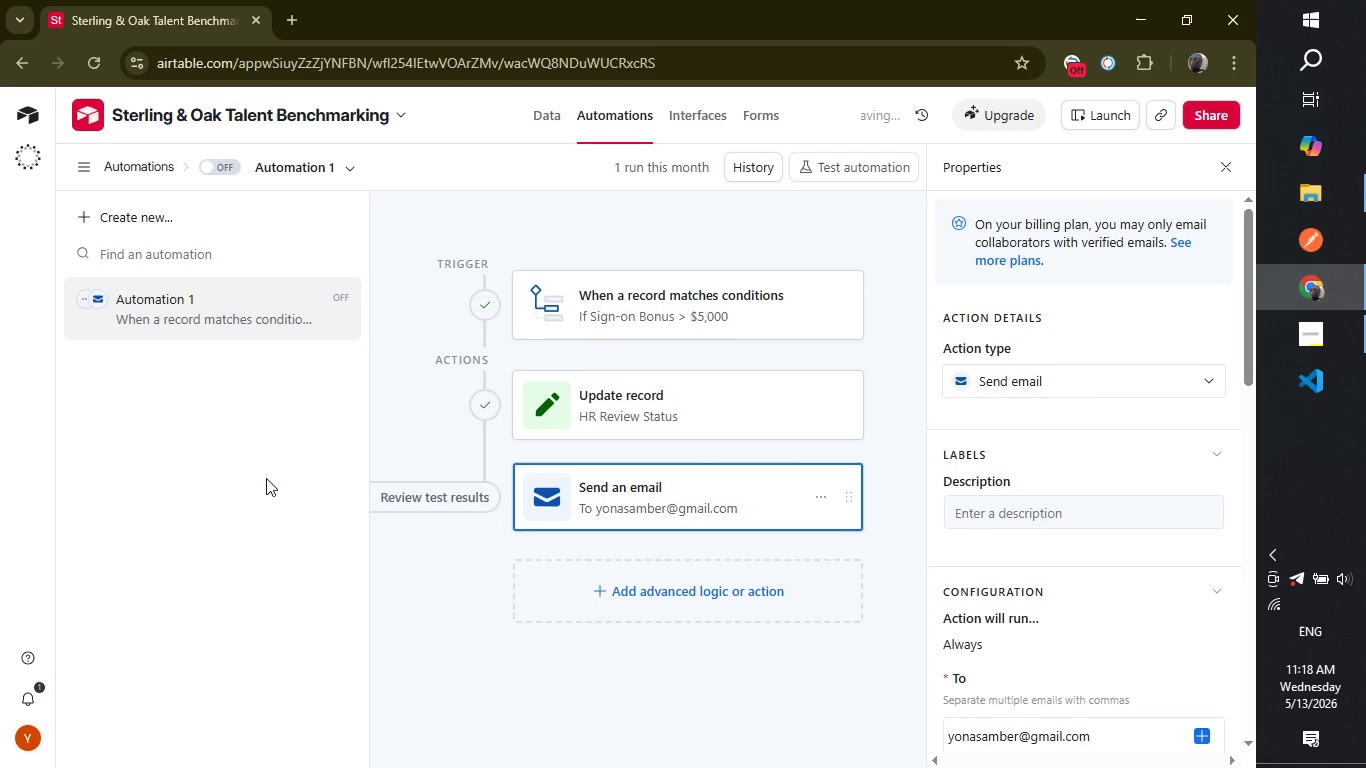 
left_click([266, 487])
 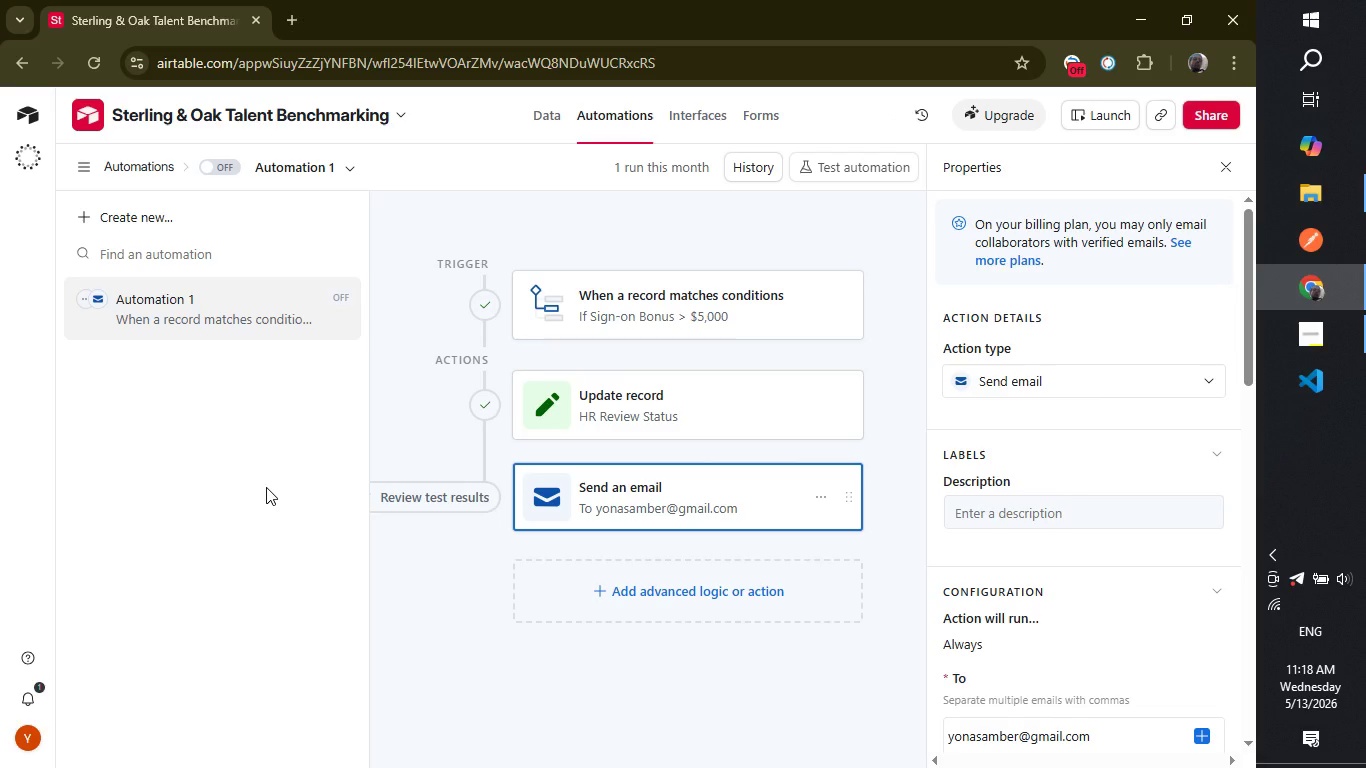 
wait(12.14)
 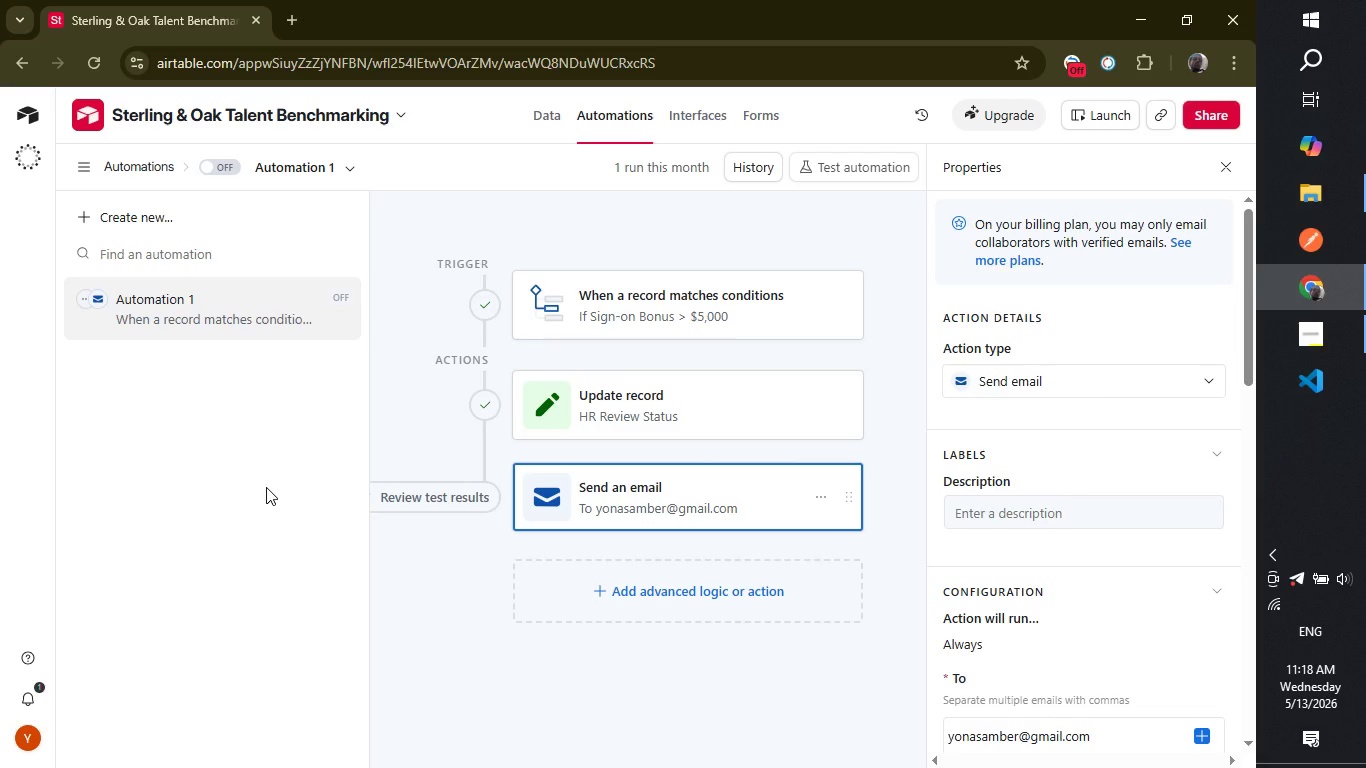 
left_click([710, 110])
 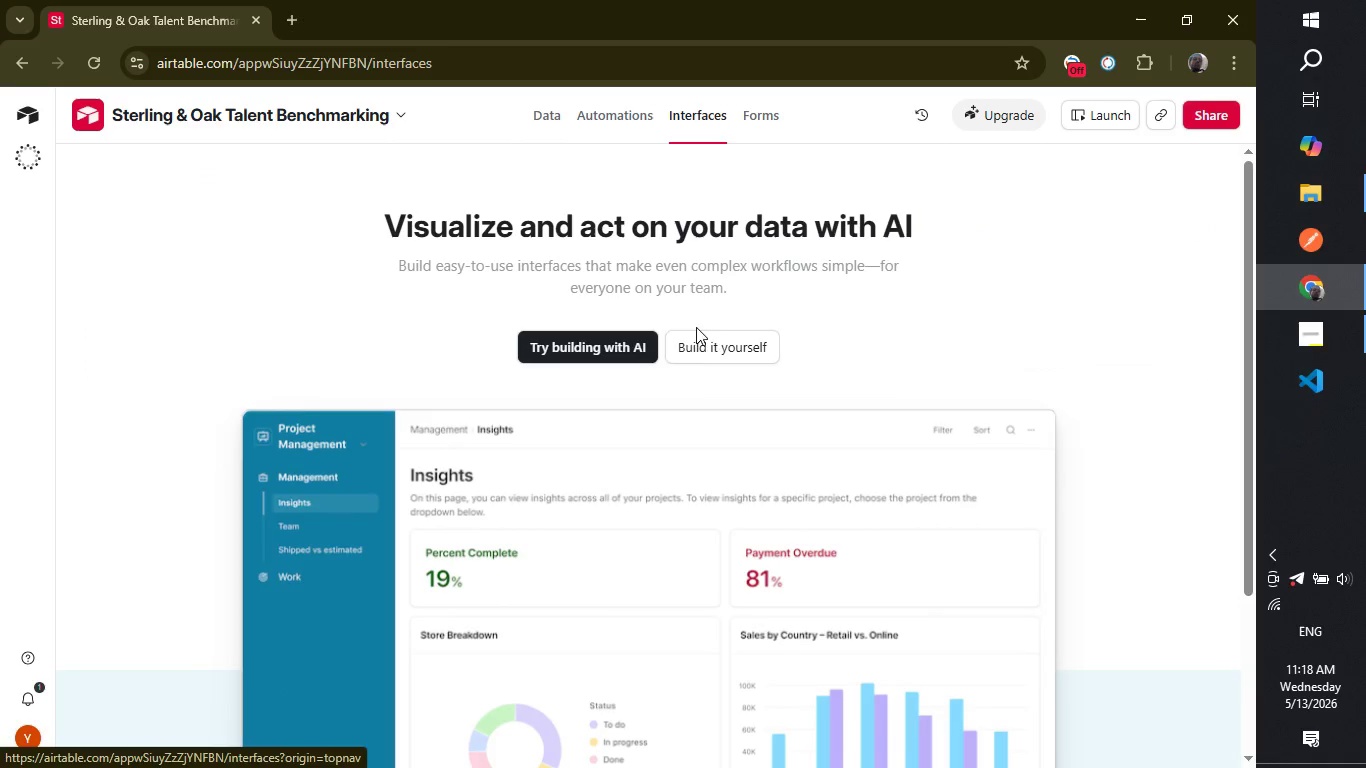 
left_click([721, 357])
 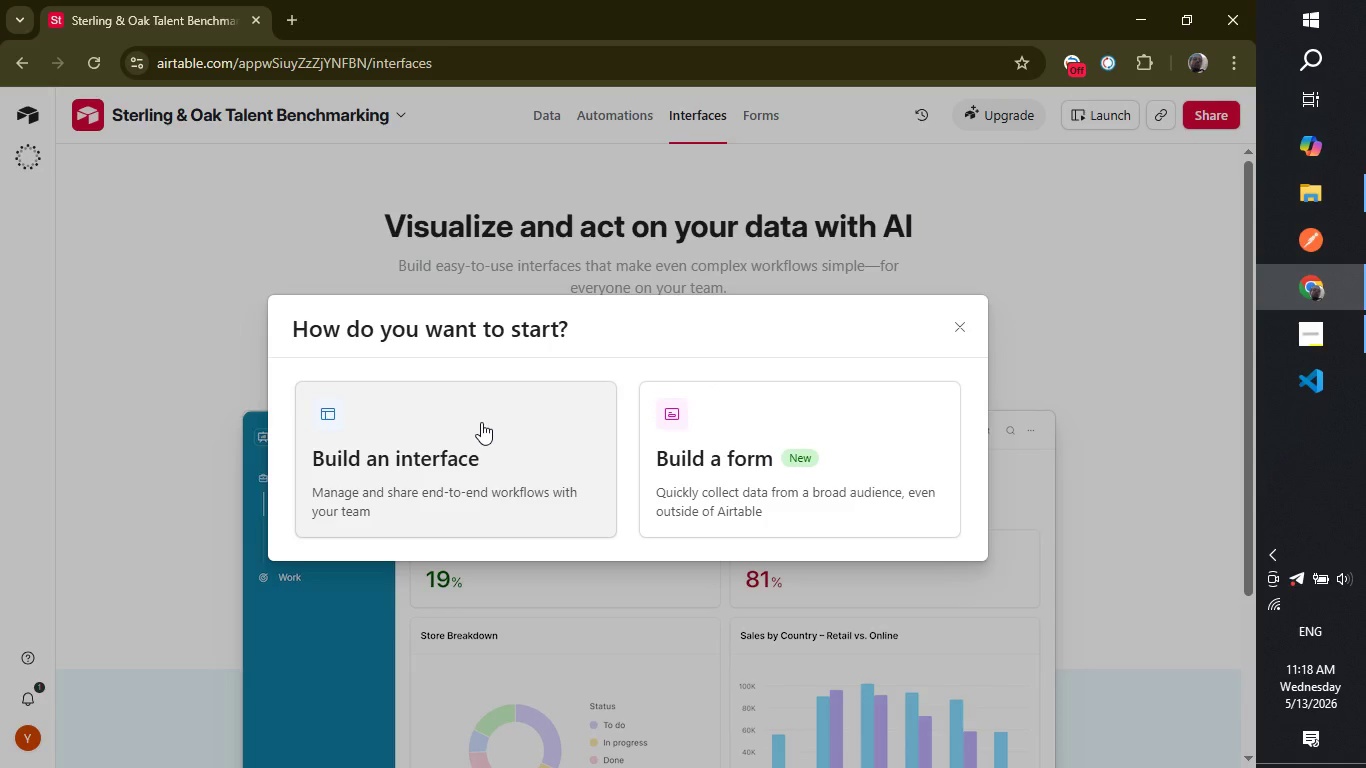 
left_click([481, 422])
 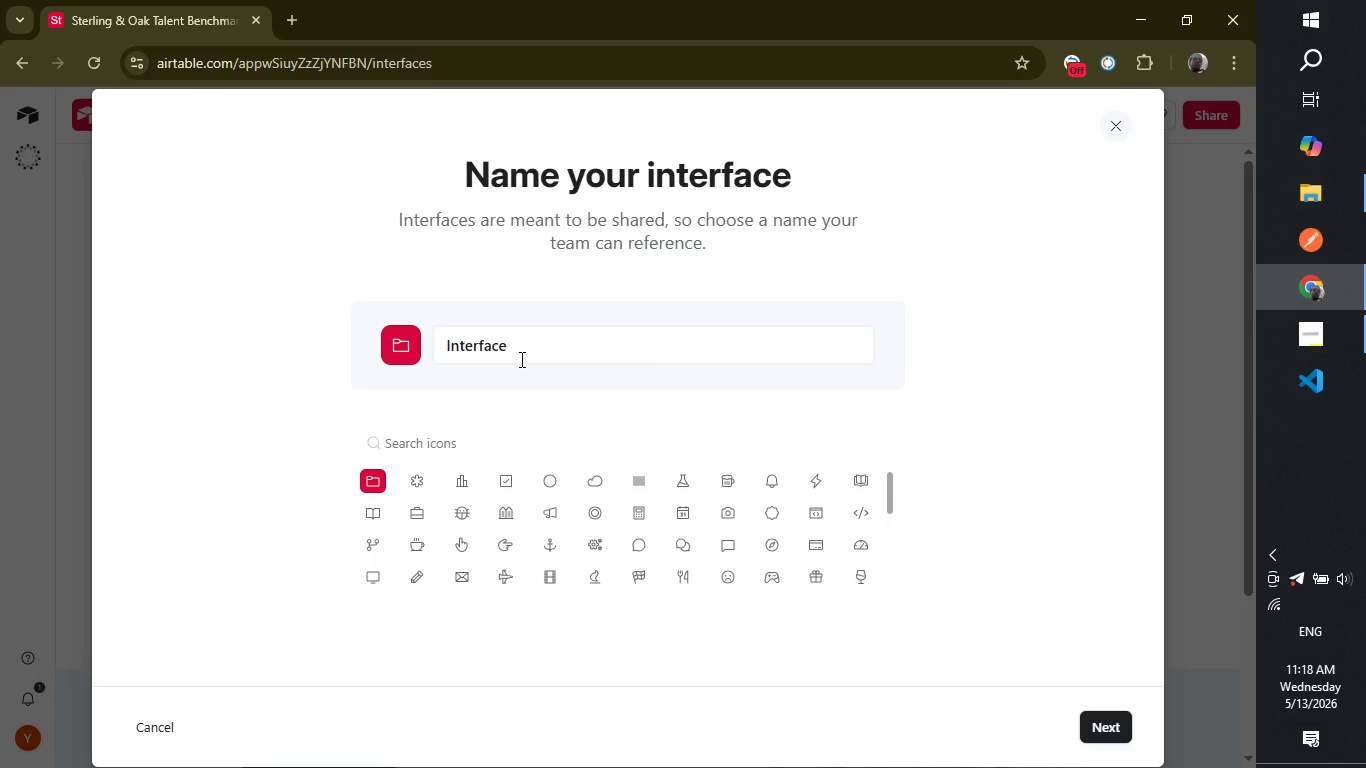 
double_click([520, 359])
 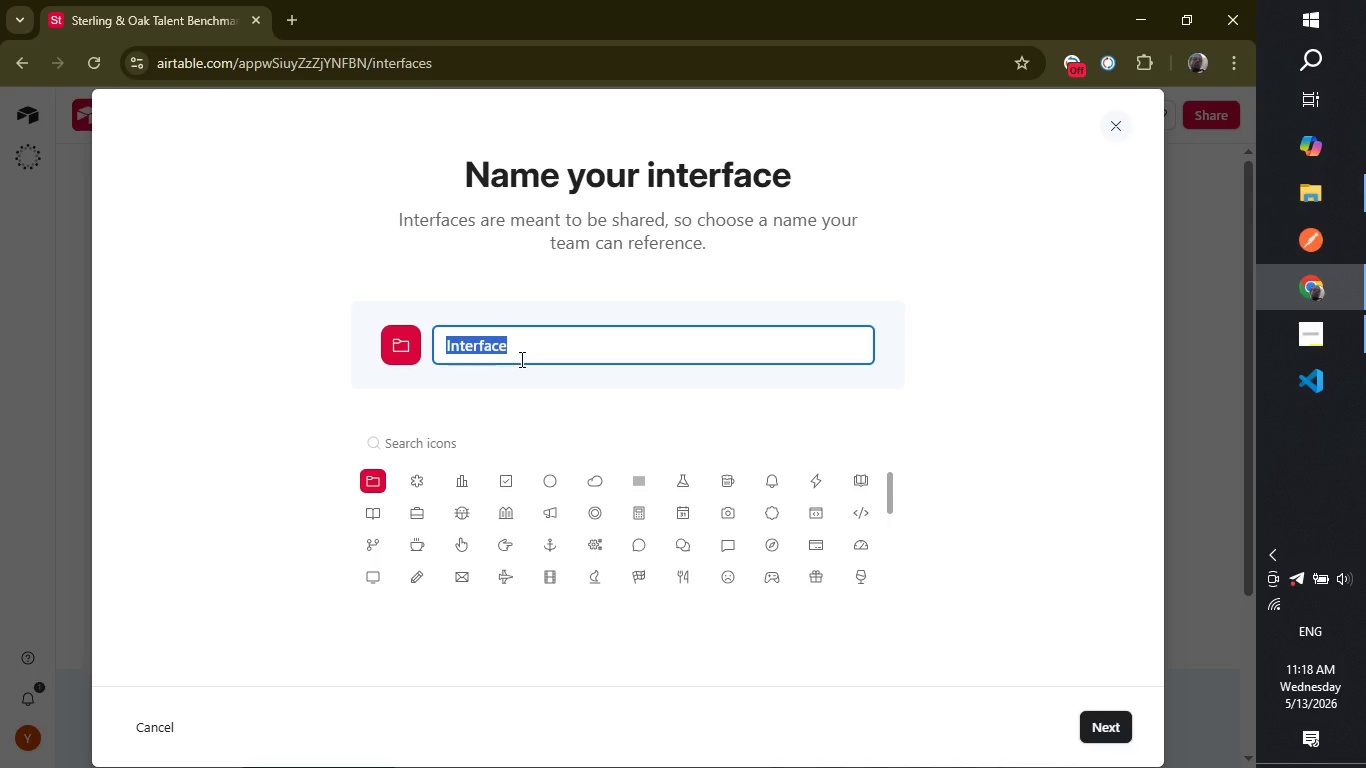 
type(Market A)
key(Backspace)
type(Snapshot)
 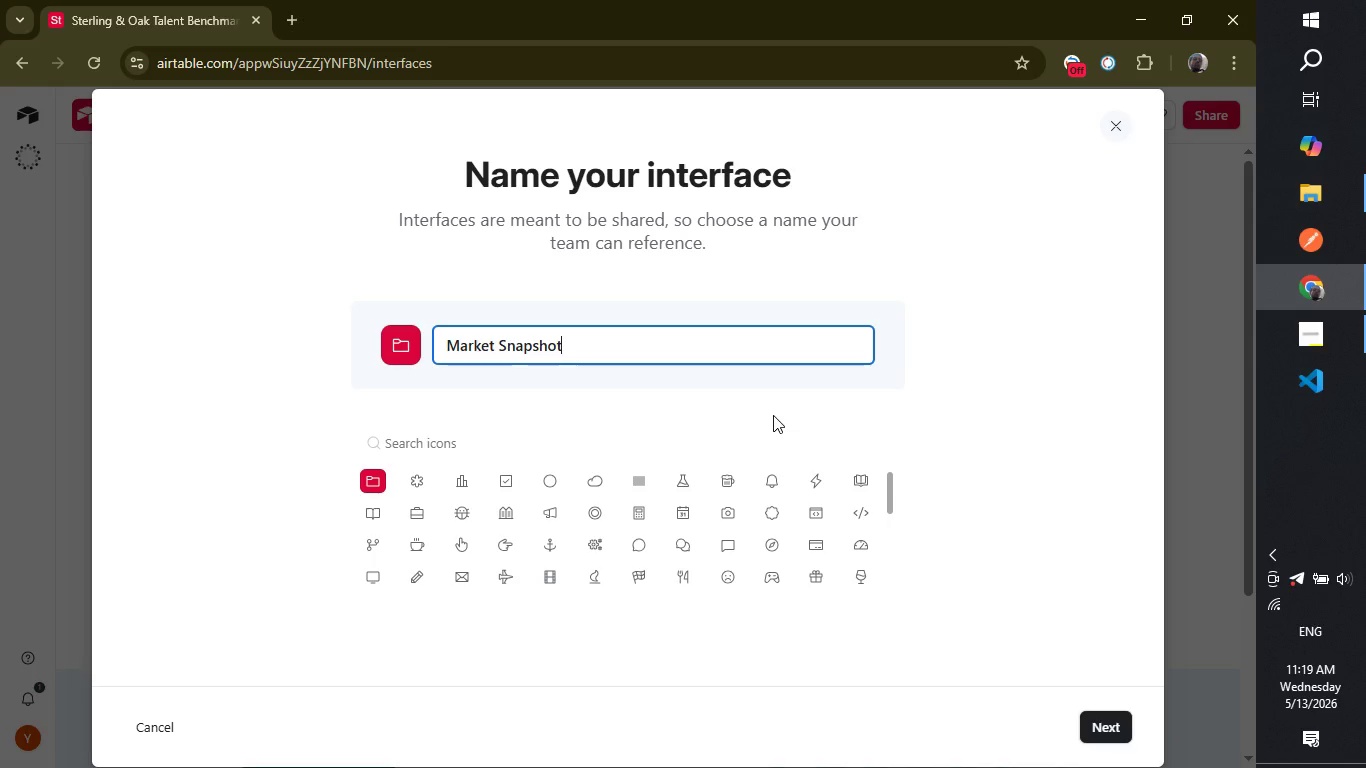 
wait(37.17)
 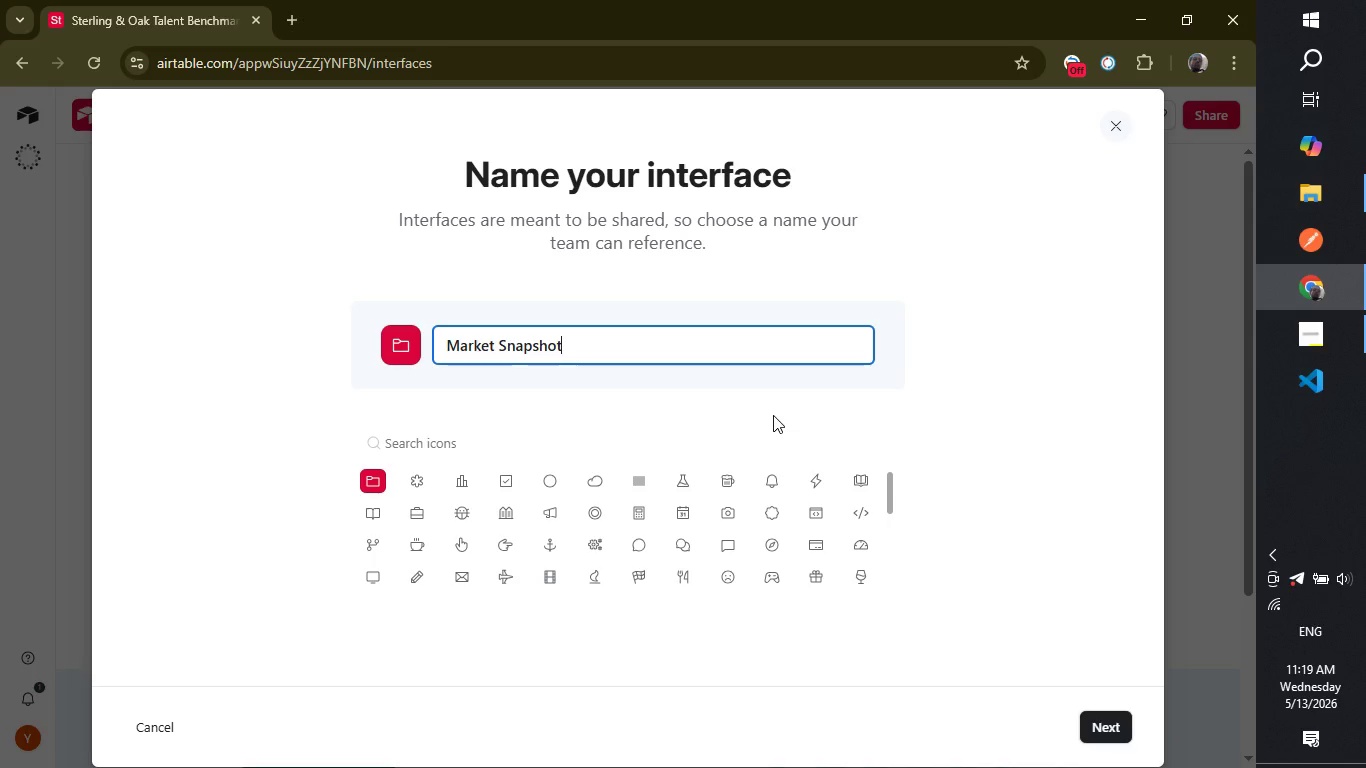 
left_click([1094, 722])
 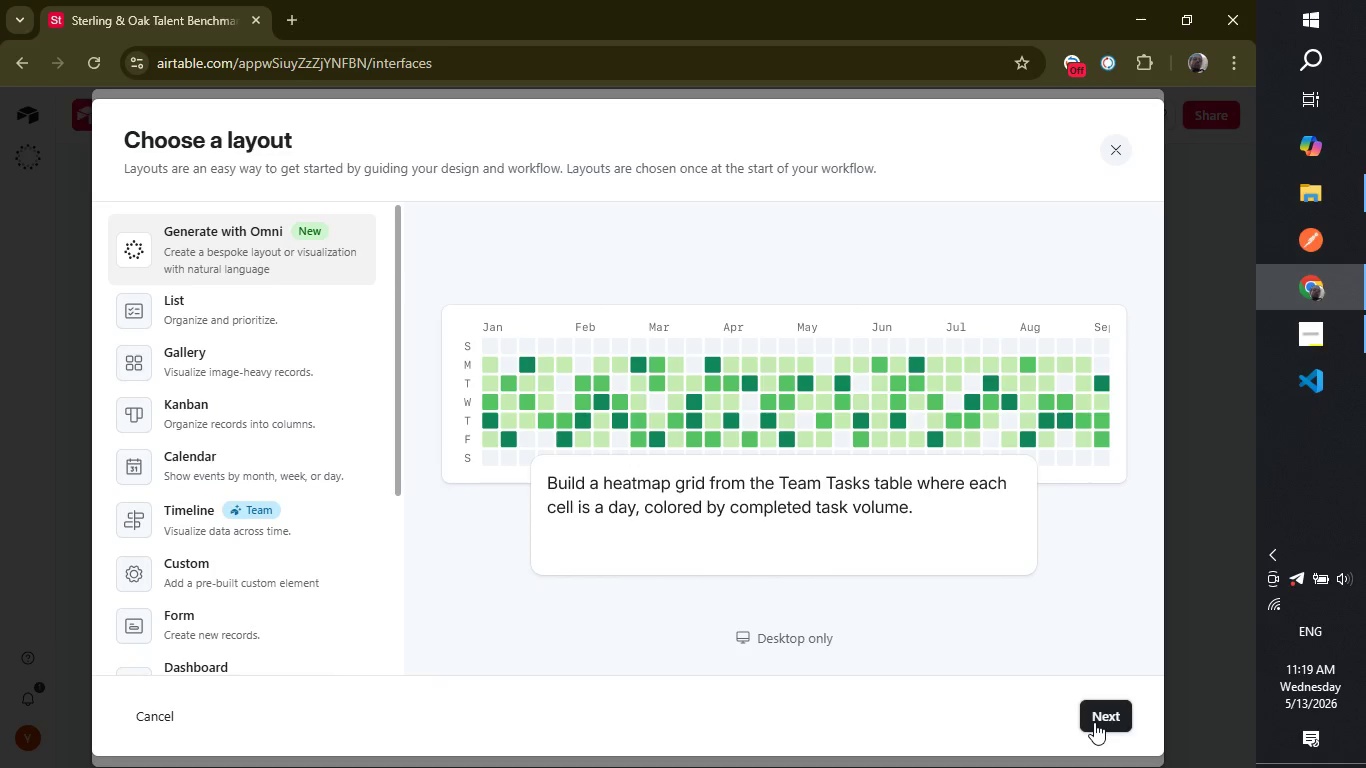 
wait(13.23)
 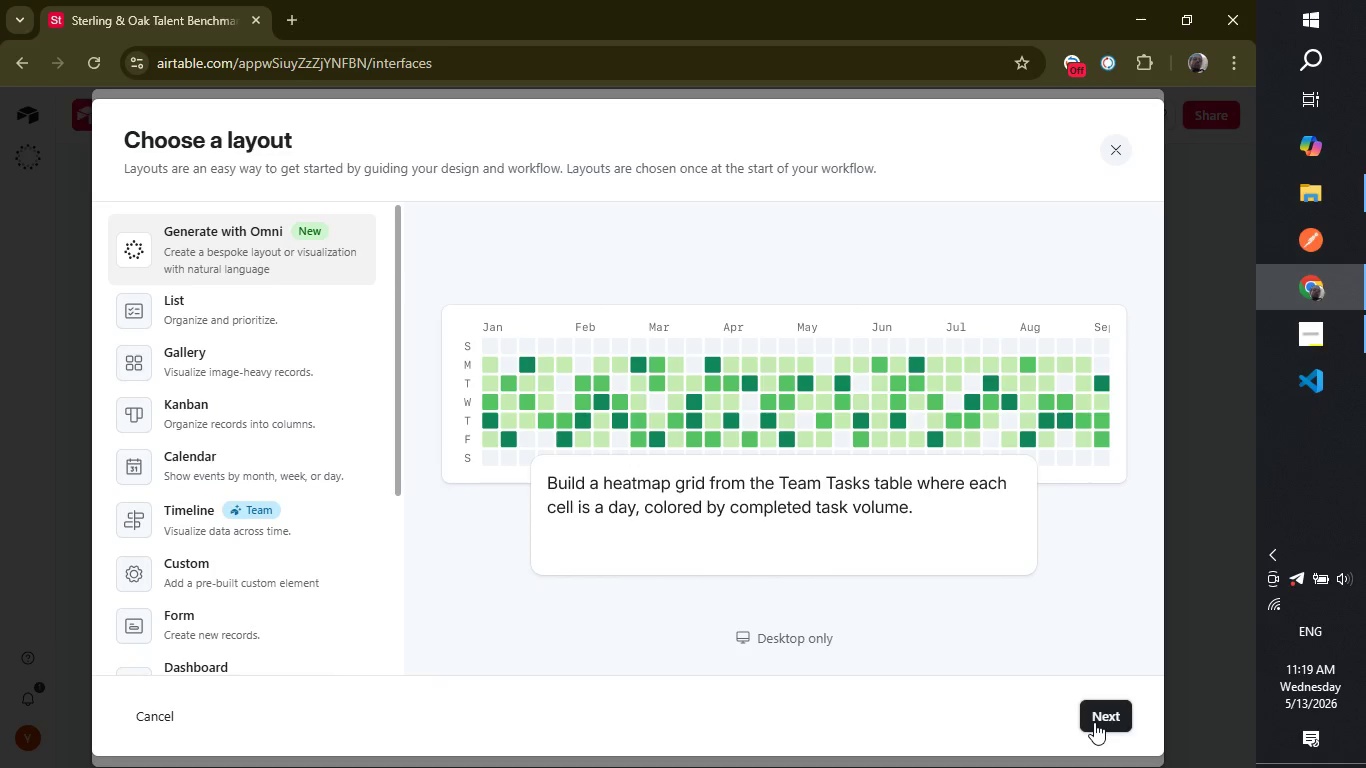 
left_click([195, 668])
 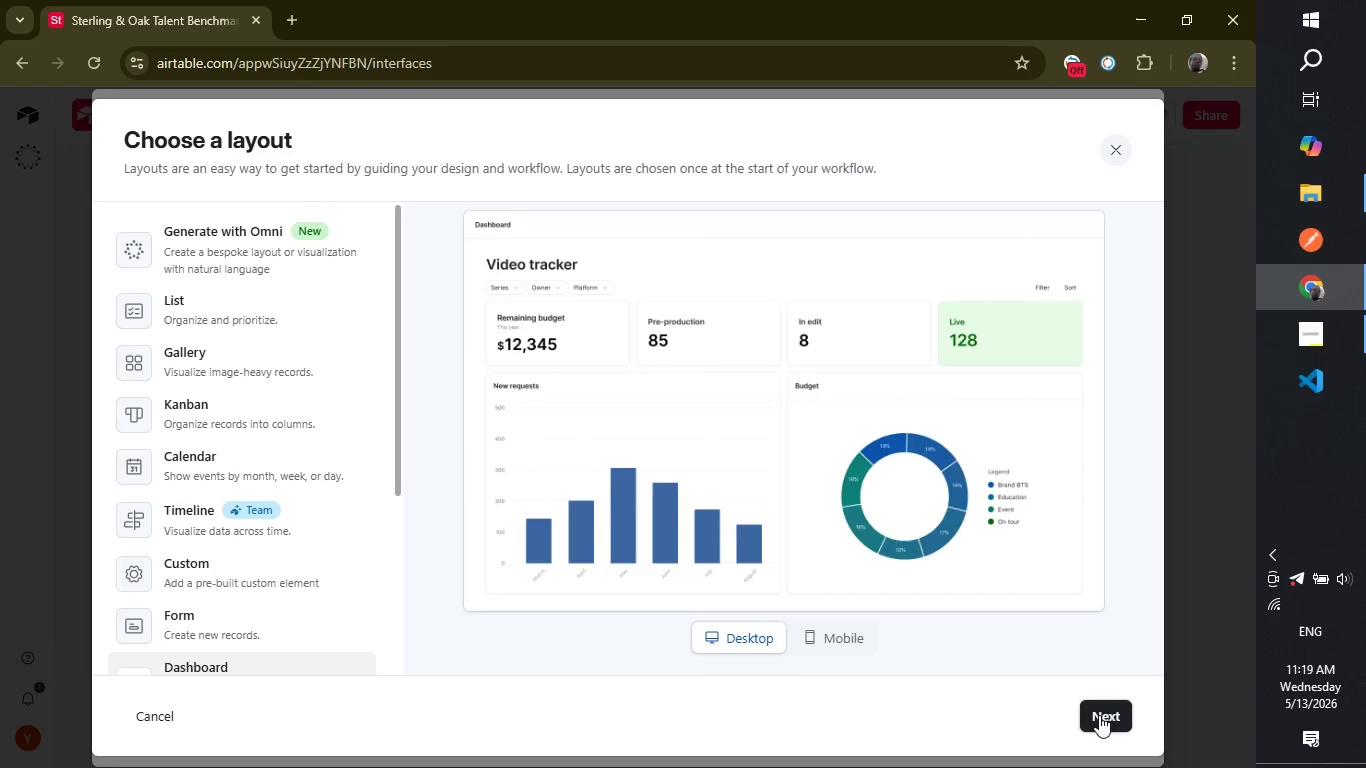 
left_click([977, 468])
 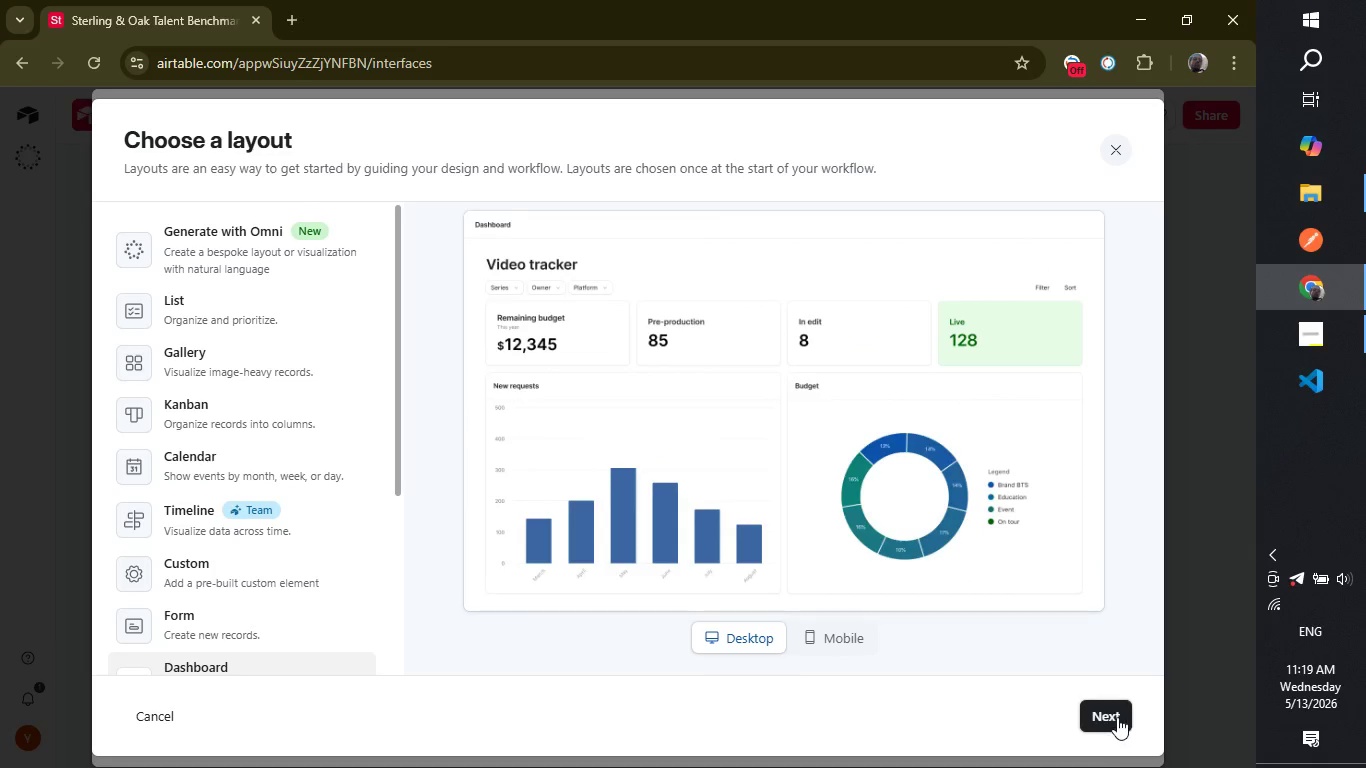 
left_click([1111, 712])
 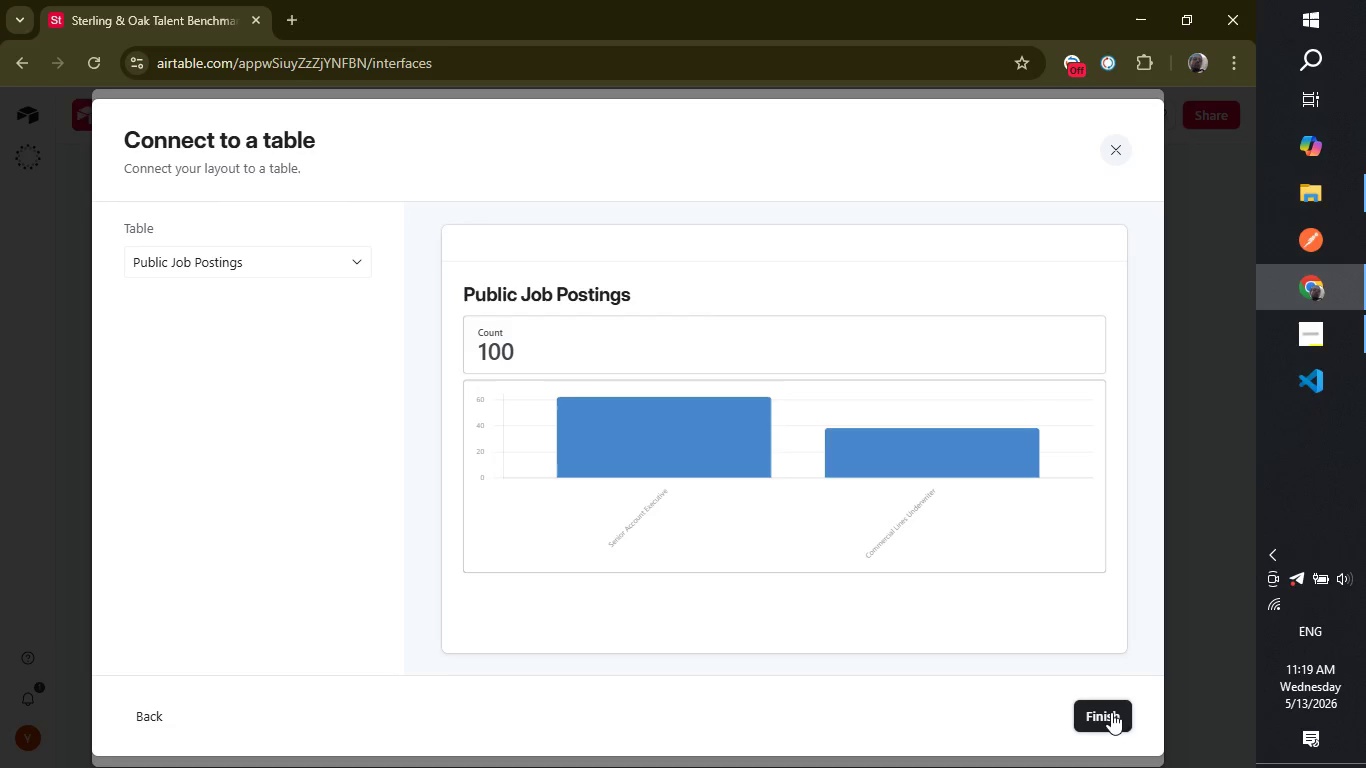 
wait(13.16)
 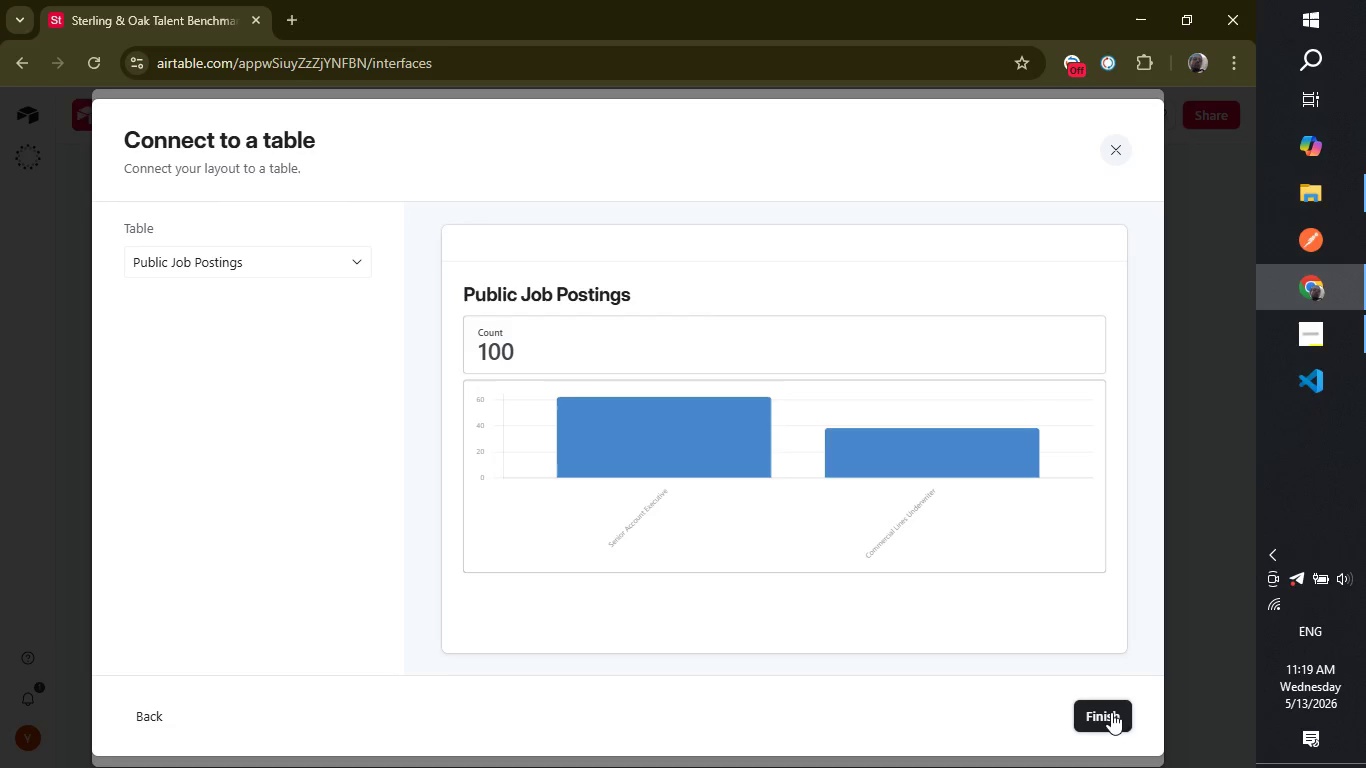 
left_click([602, 329])
 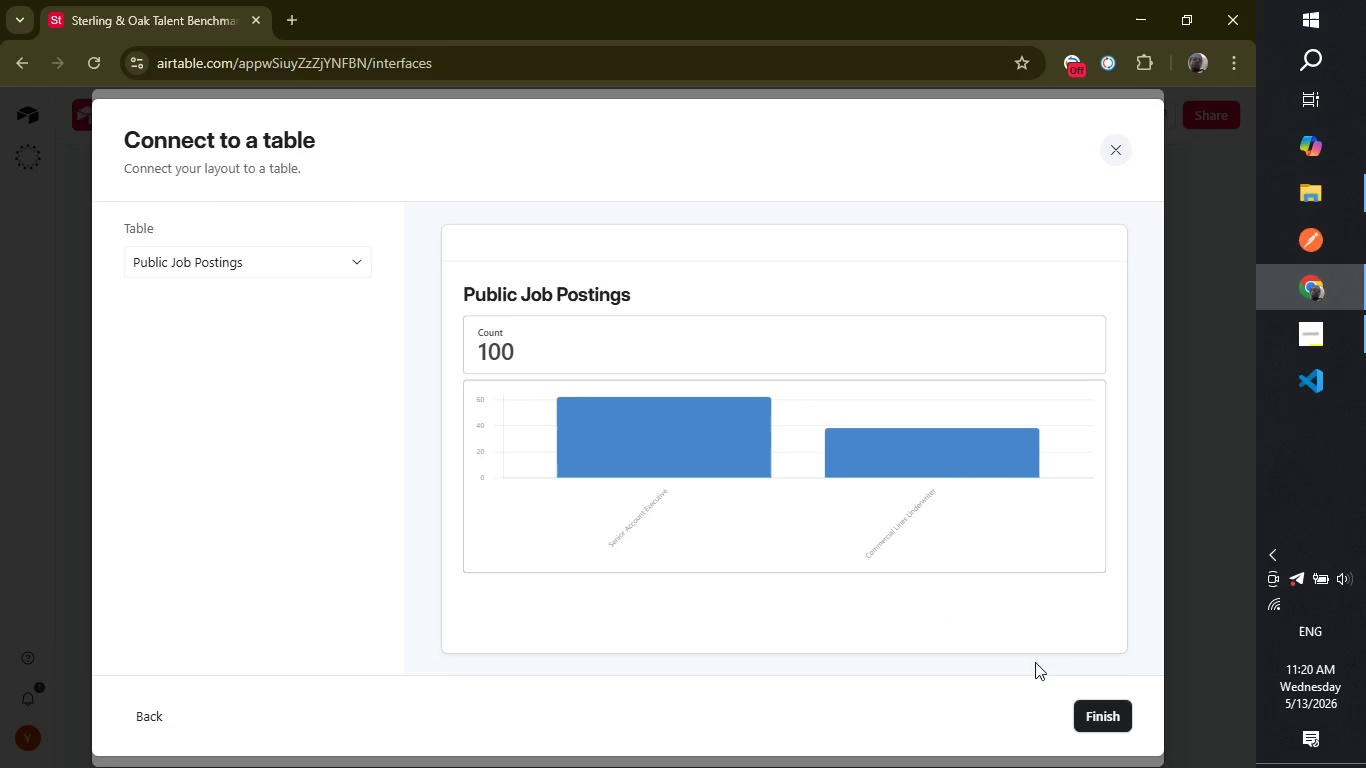 
left_click([914, 496])
 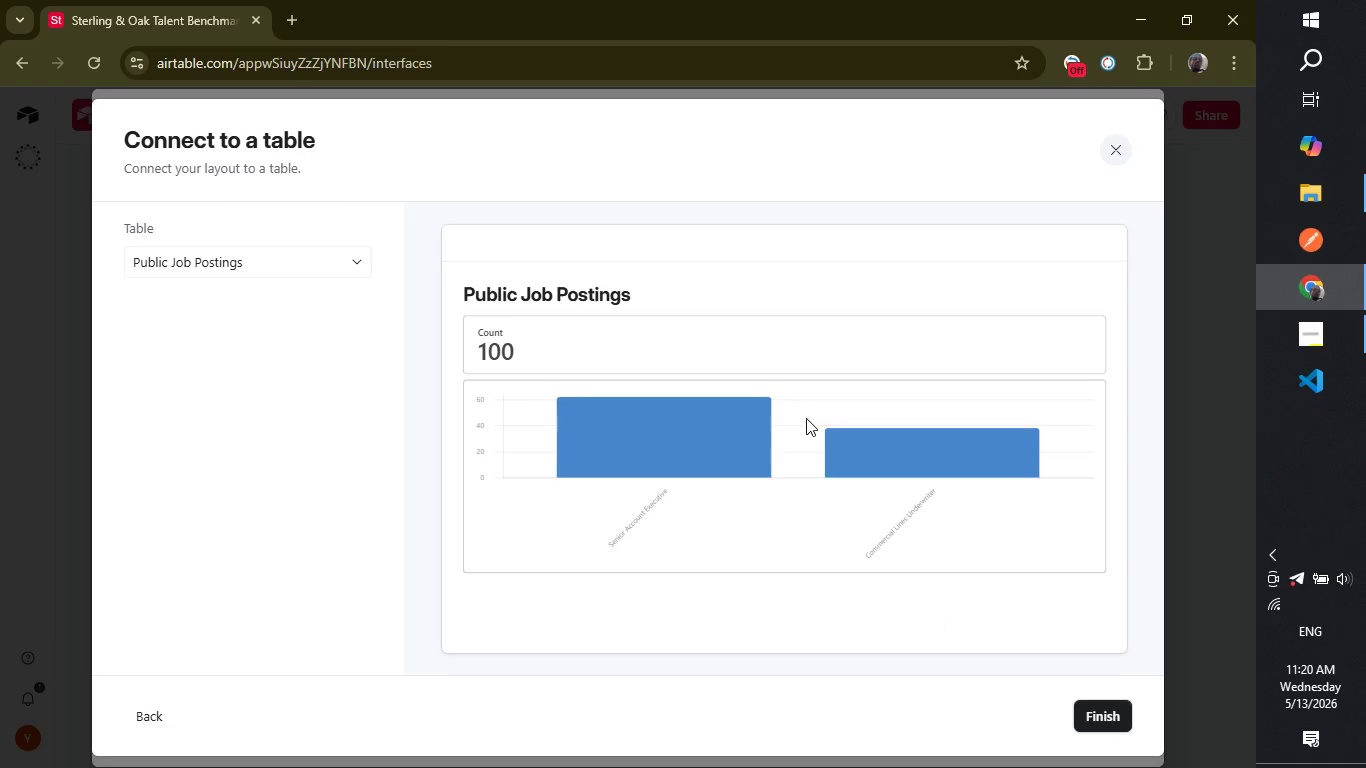 
left_click([806, 418])
 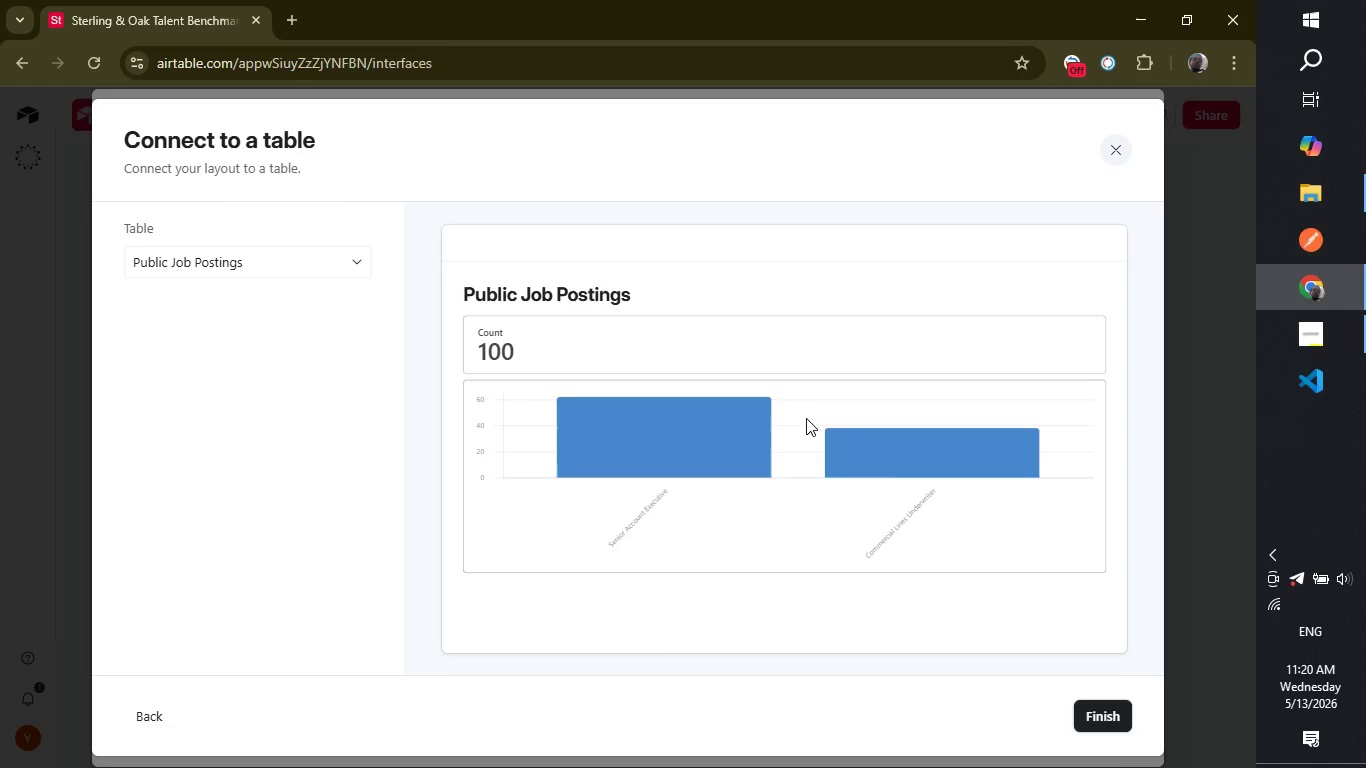 
wait(13.33)
 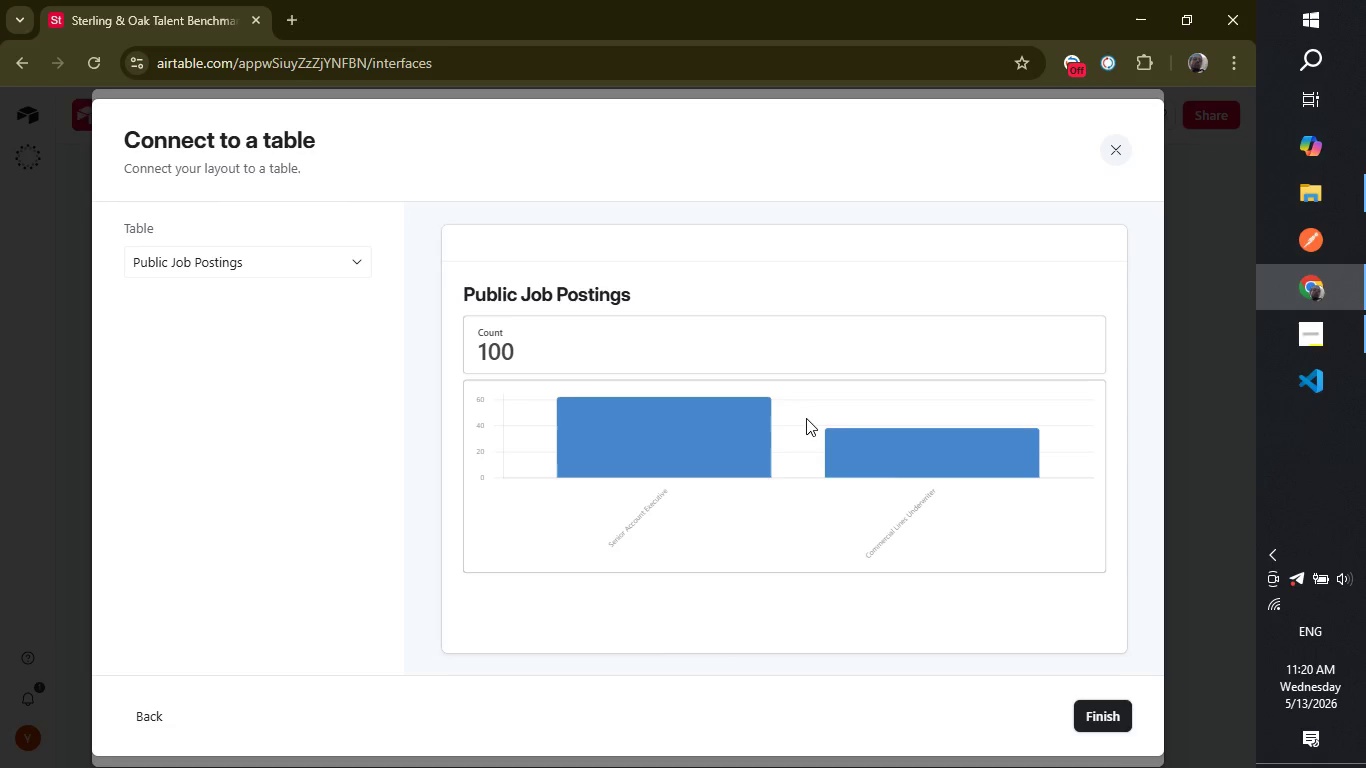 
left_click([320, 269])
 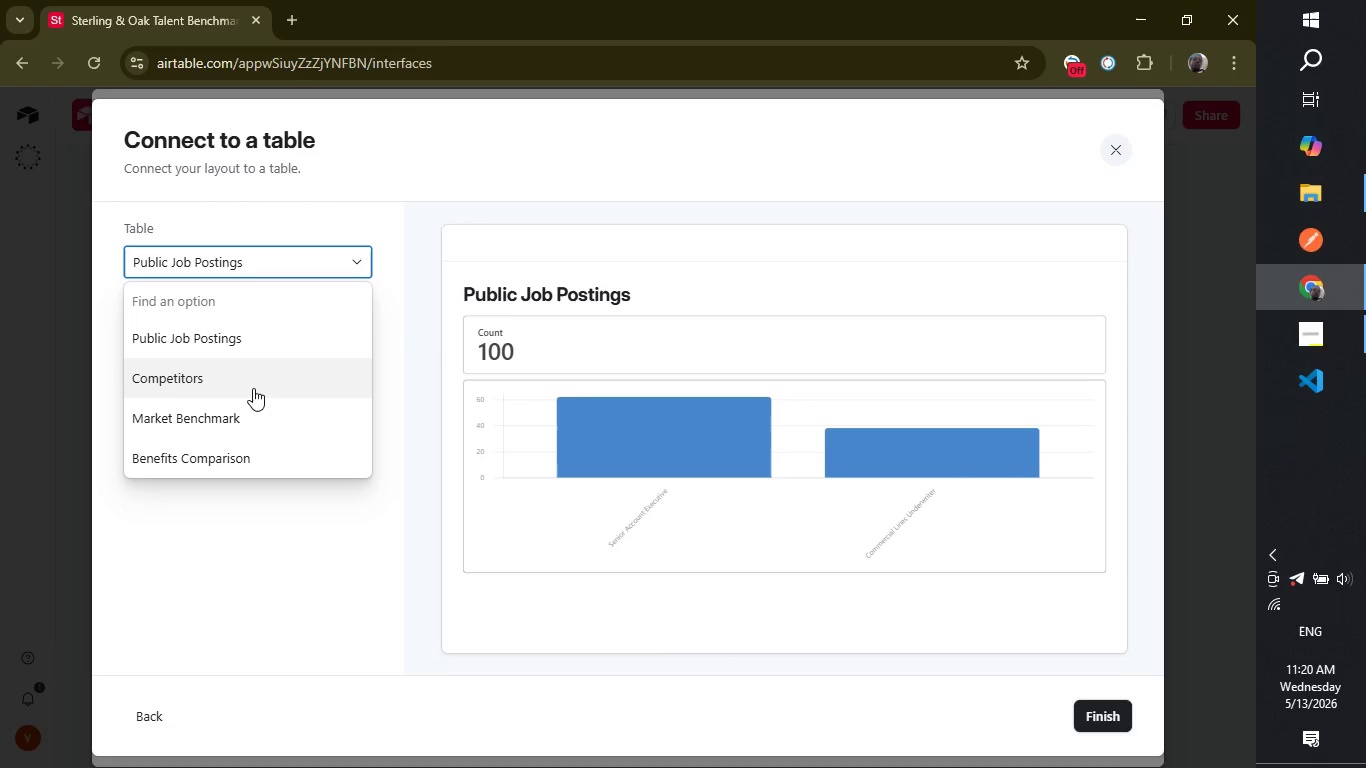 
left_click([251, 388])
 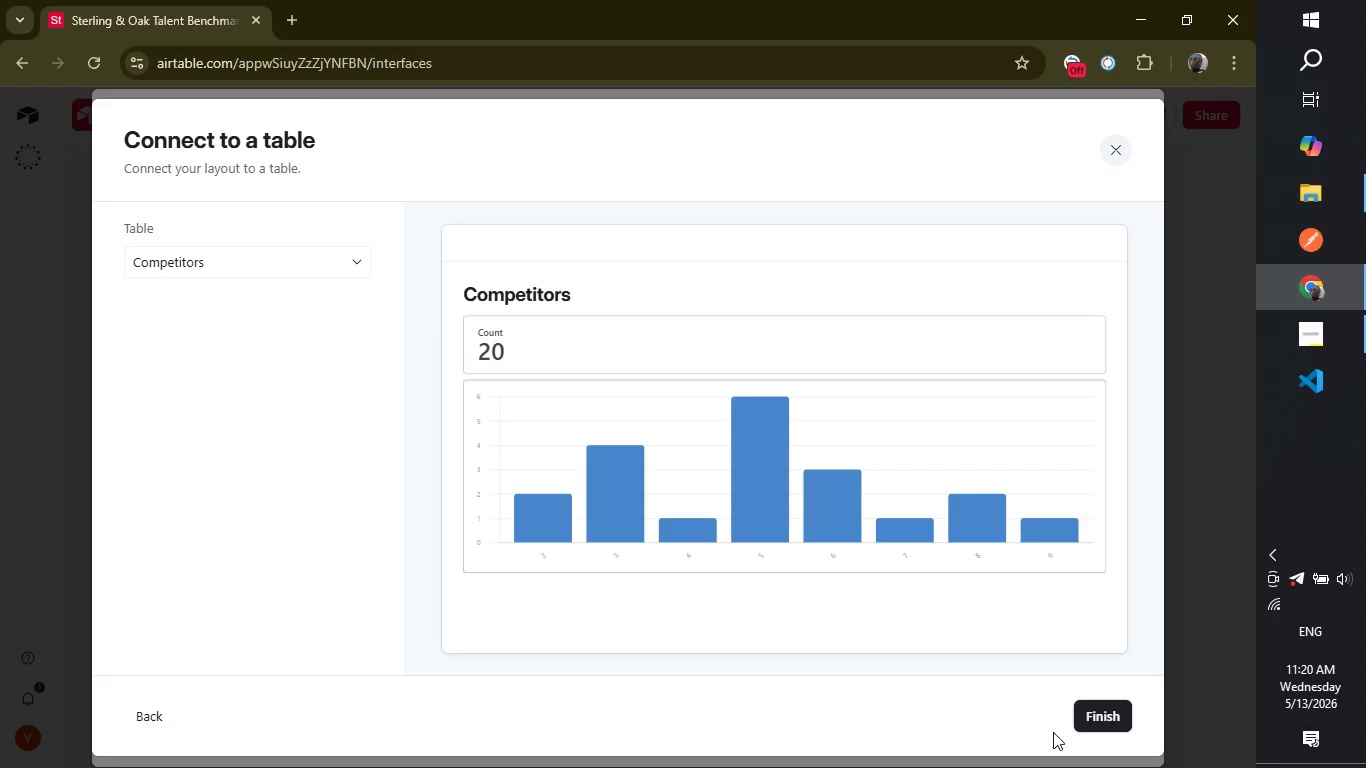 
left_click([1092, 723])
 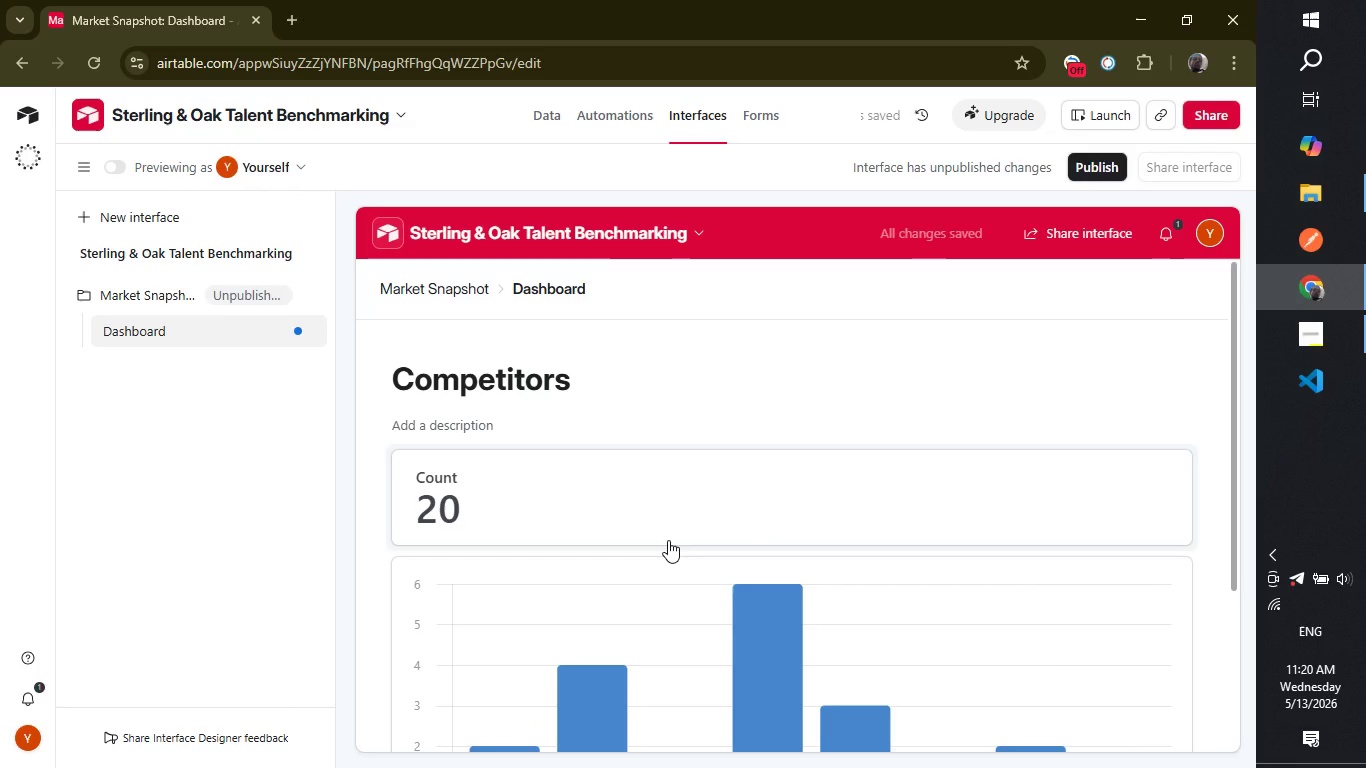 
wait(7.06)
 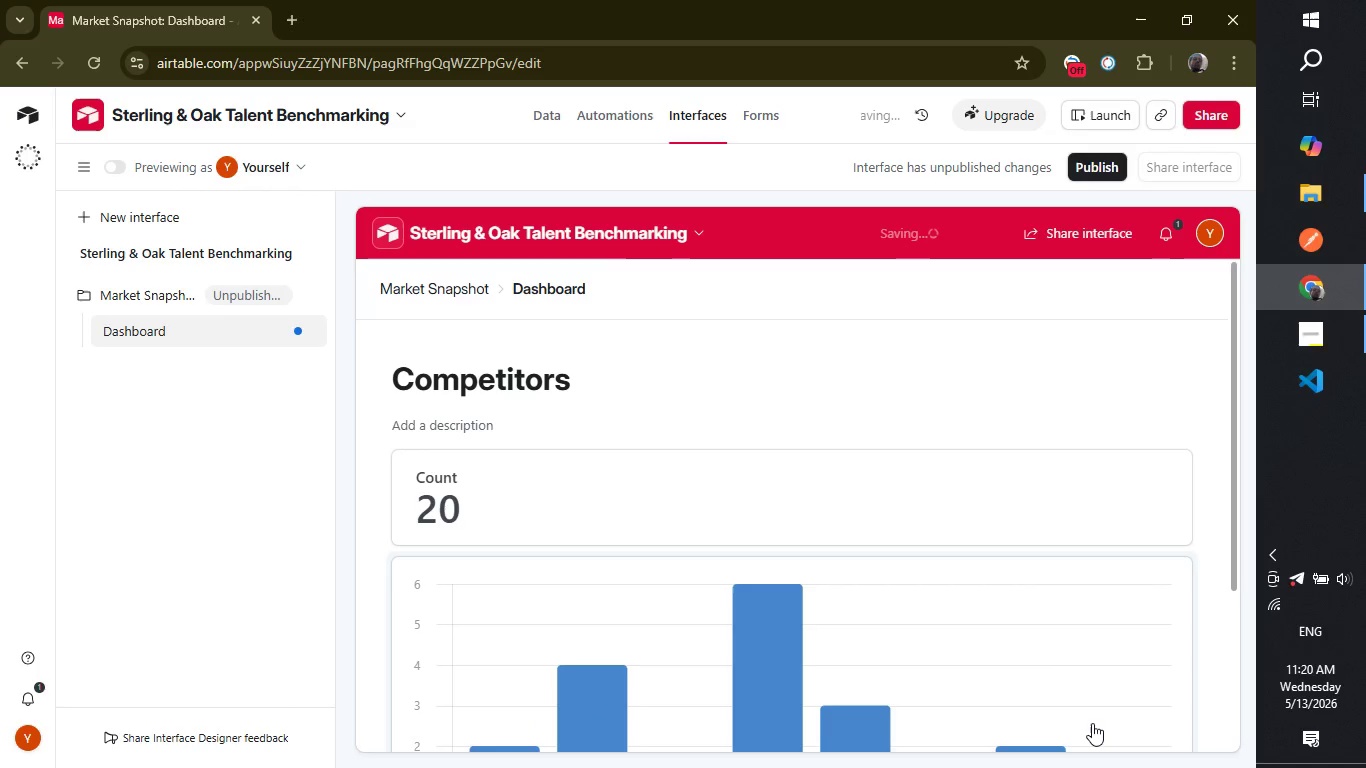 
left_click([642, 492])
 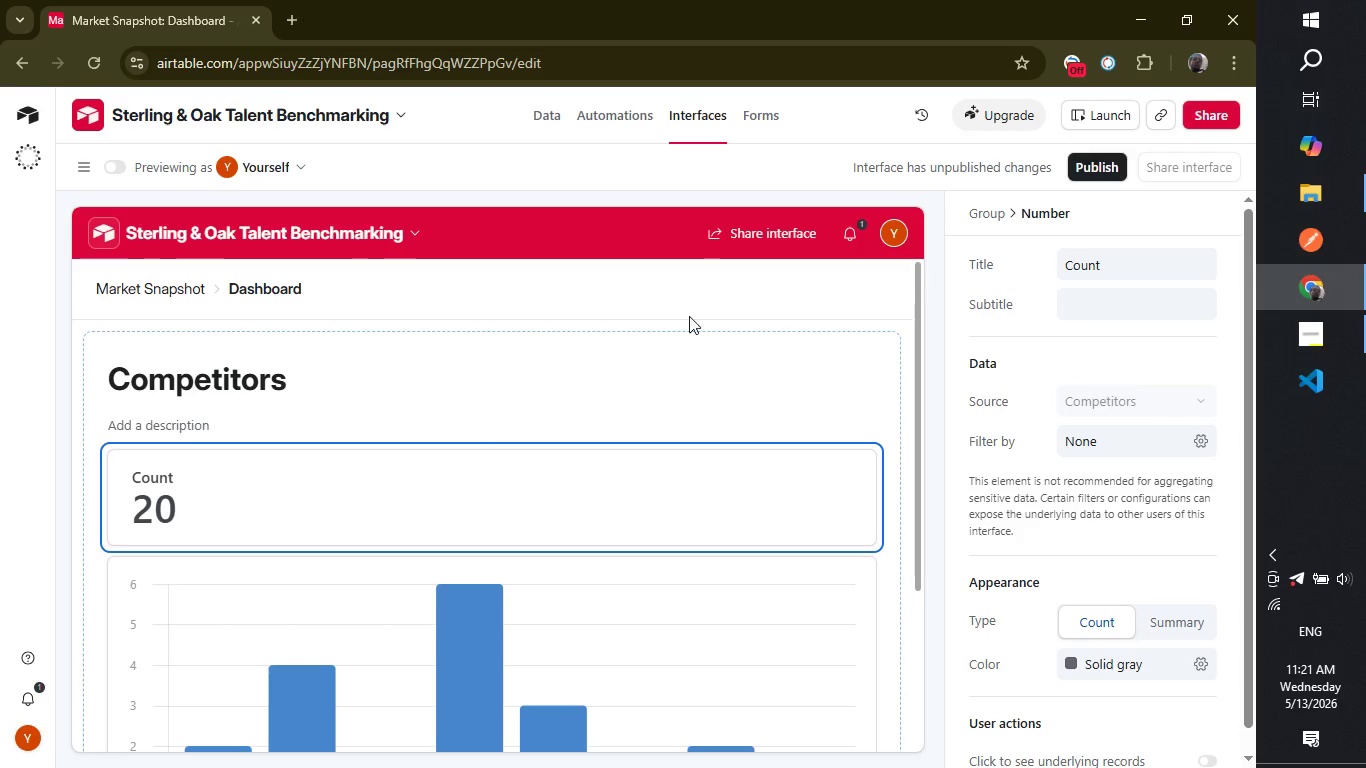 
wait(64.88)
 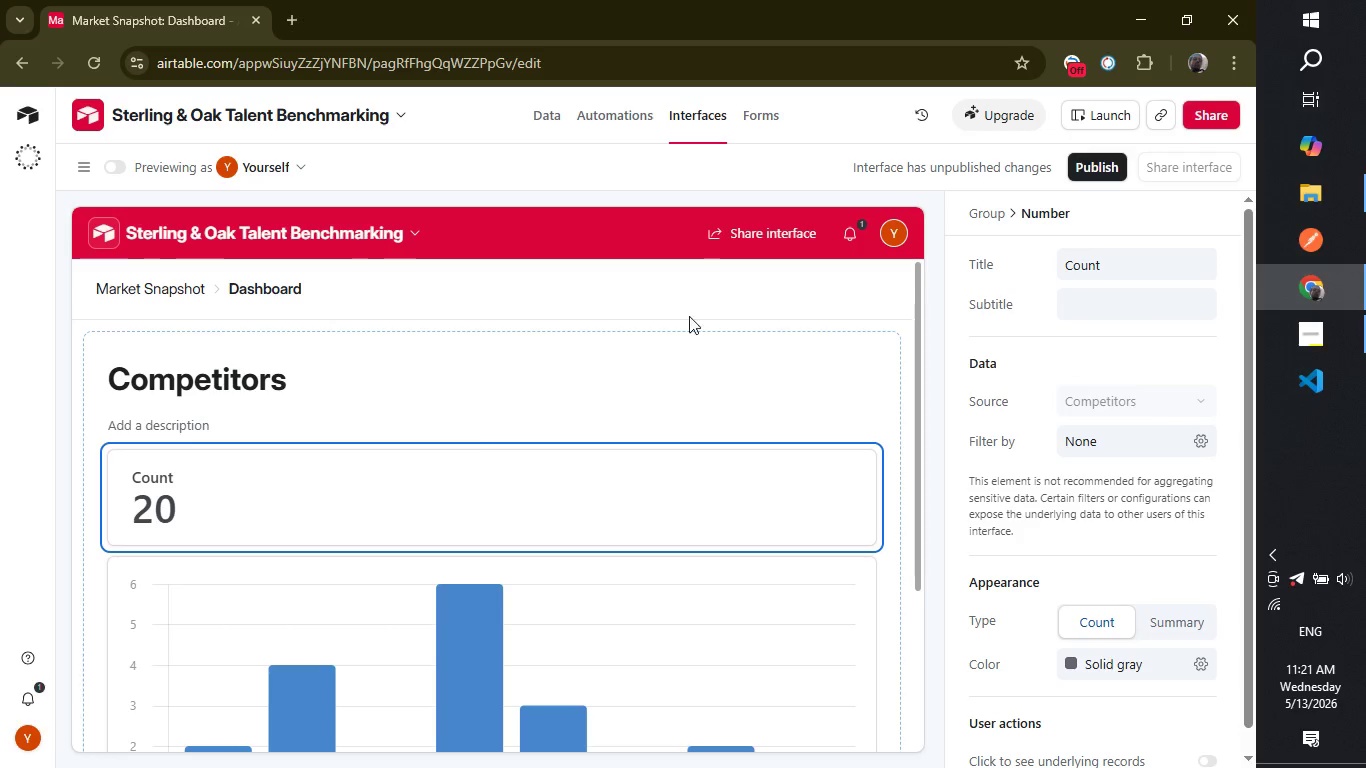 
left_click([1104, 266])
 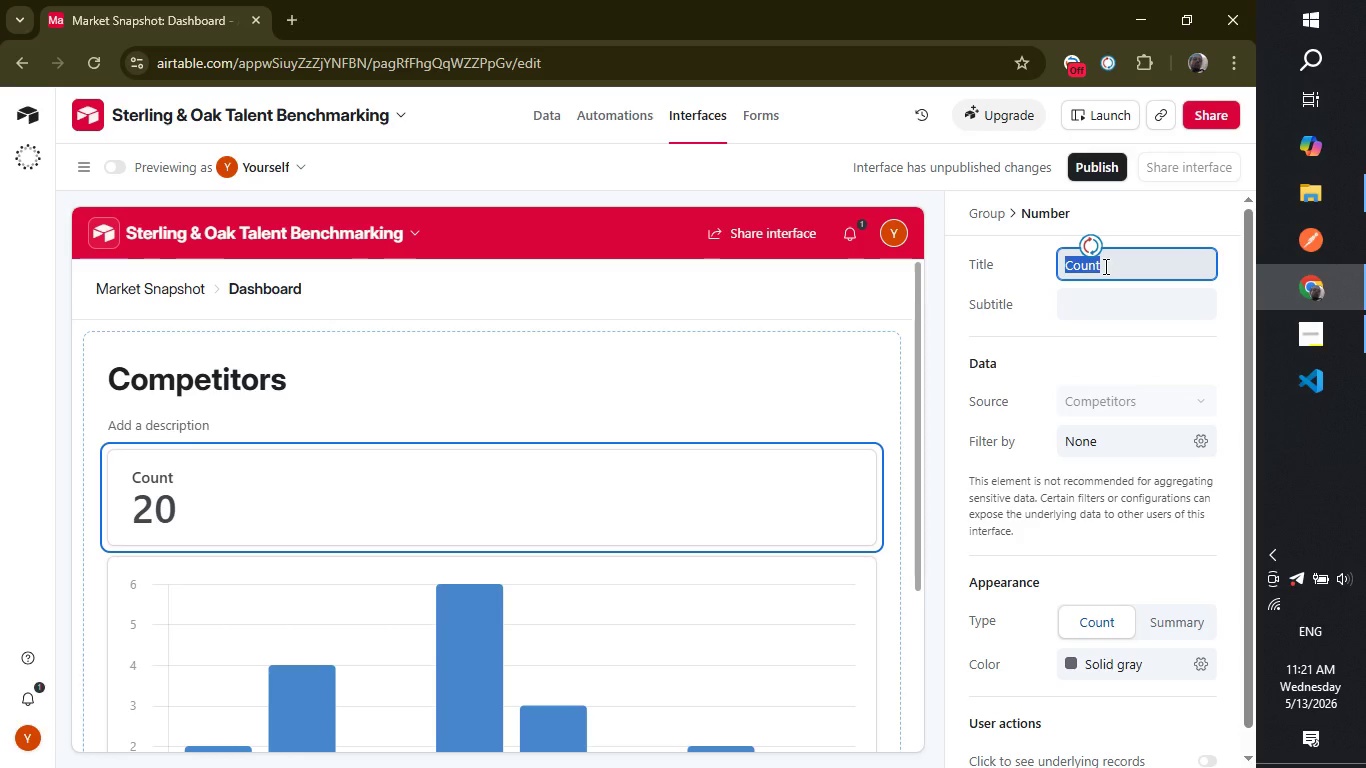 
key(Backspace)
 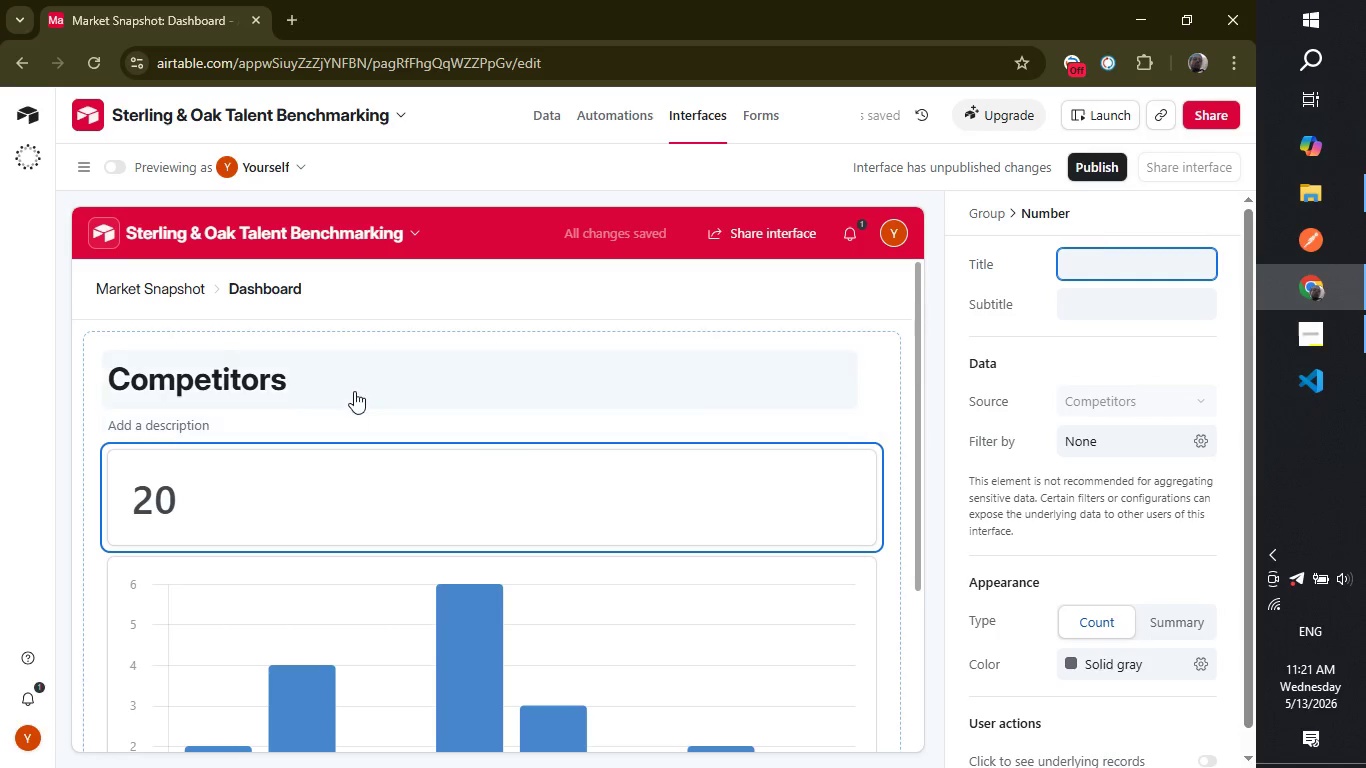 
double_click([352, 386])
 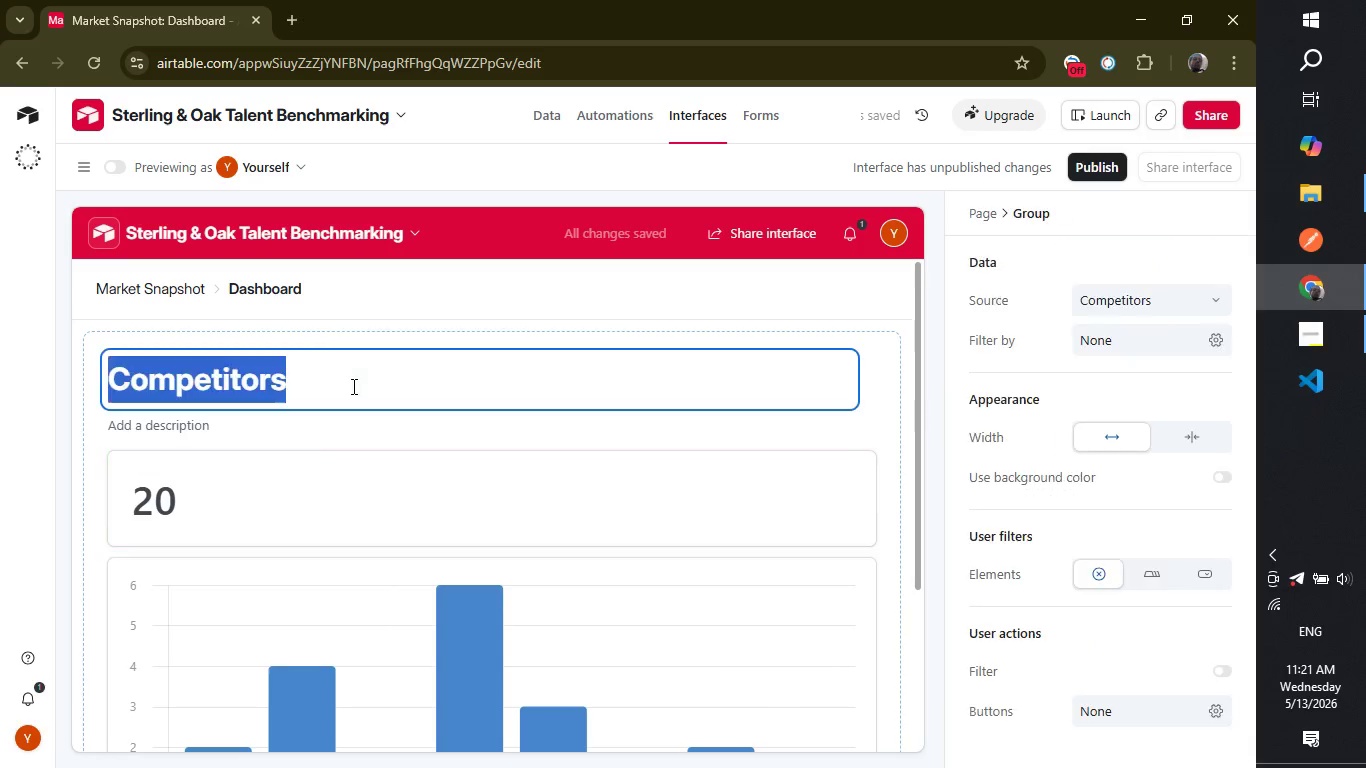 
triple_click([352, 386])
 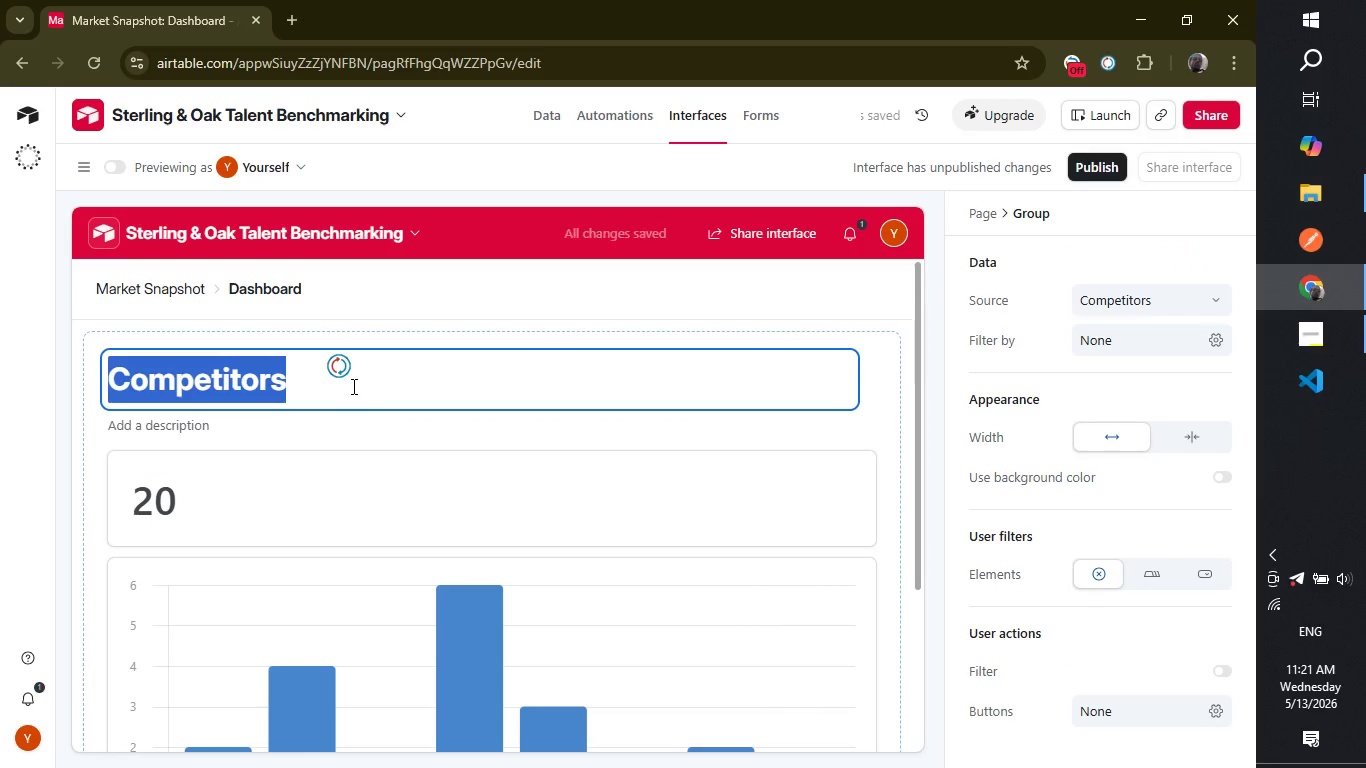 
type(Tracked)
 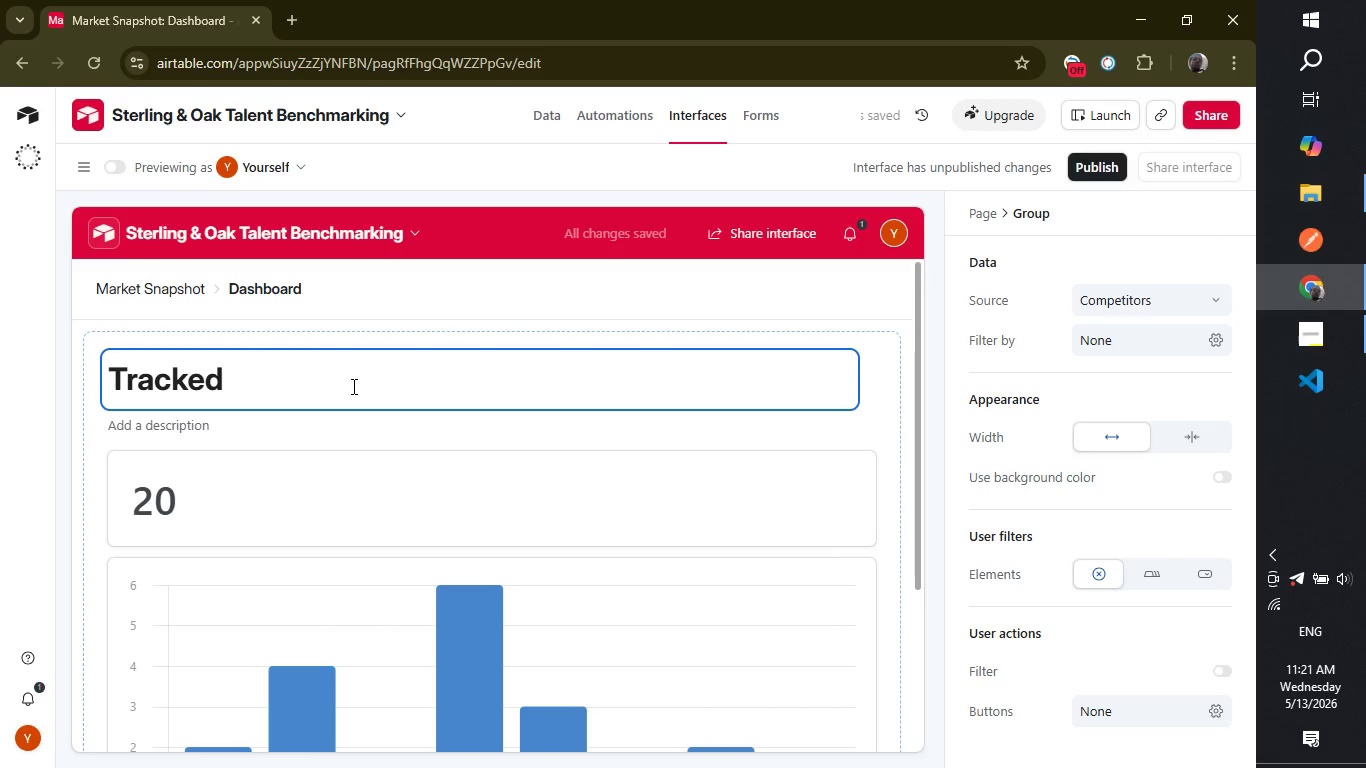 
type( Competiro)
key(Backspace)
key(Backspace)
type(tors)
 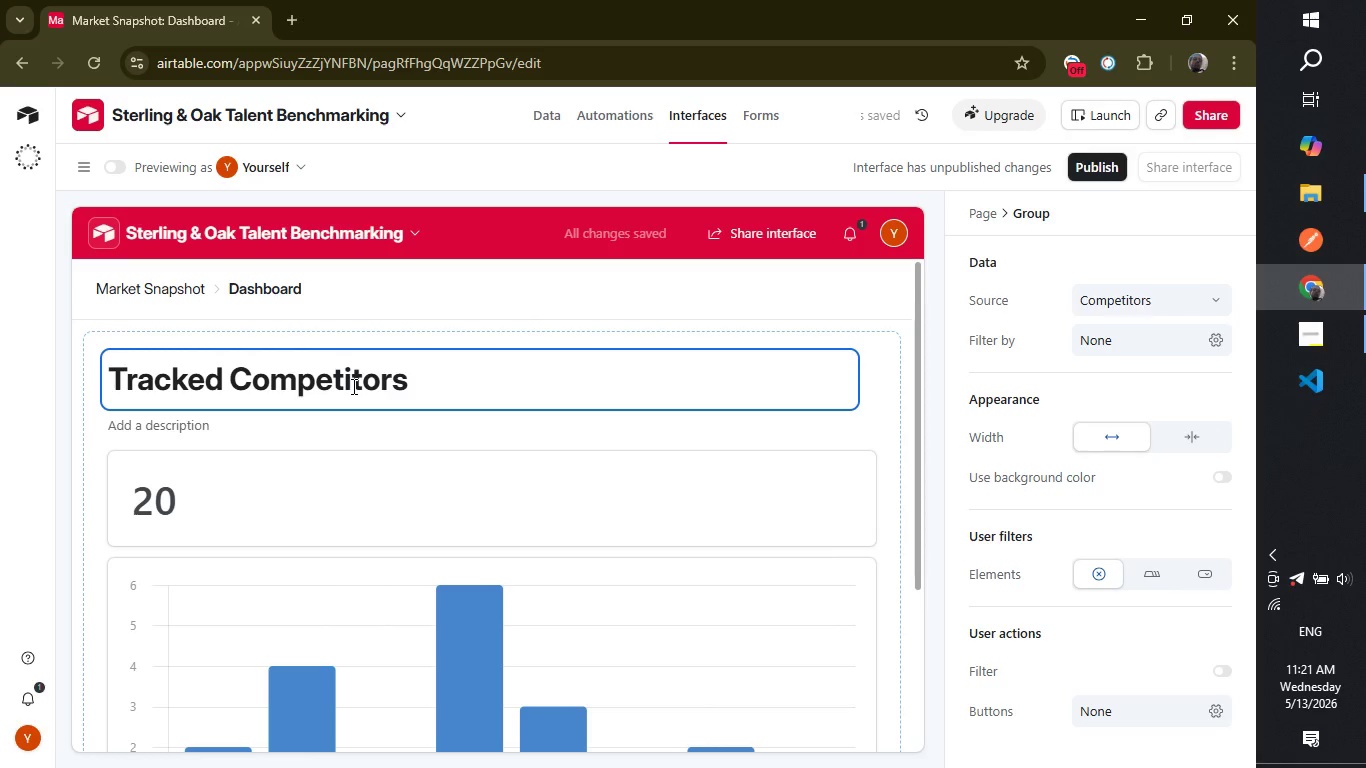 
wait(18.56)
 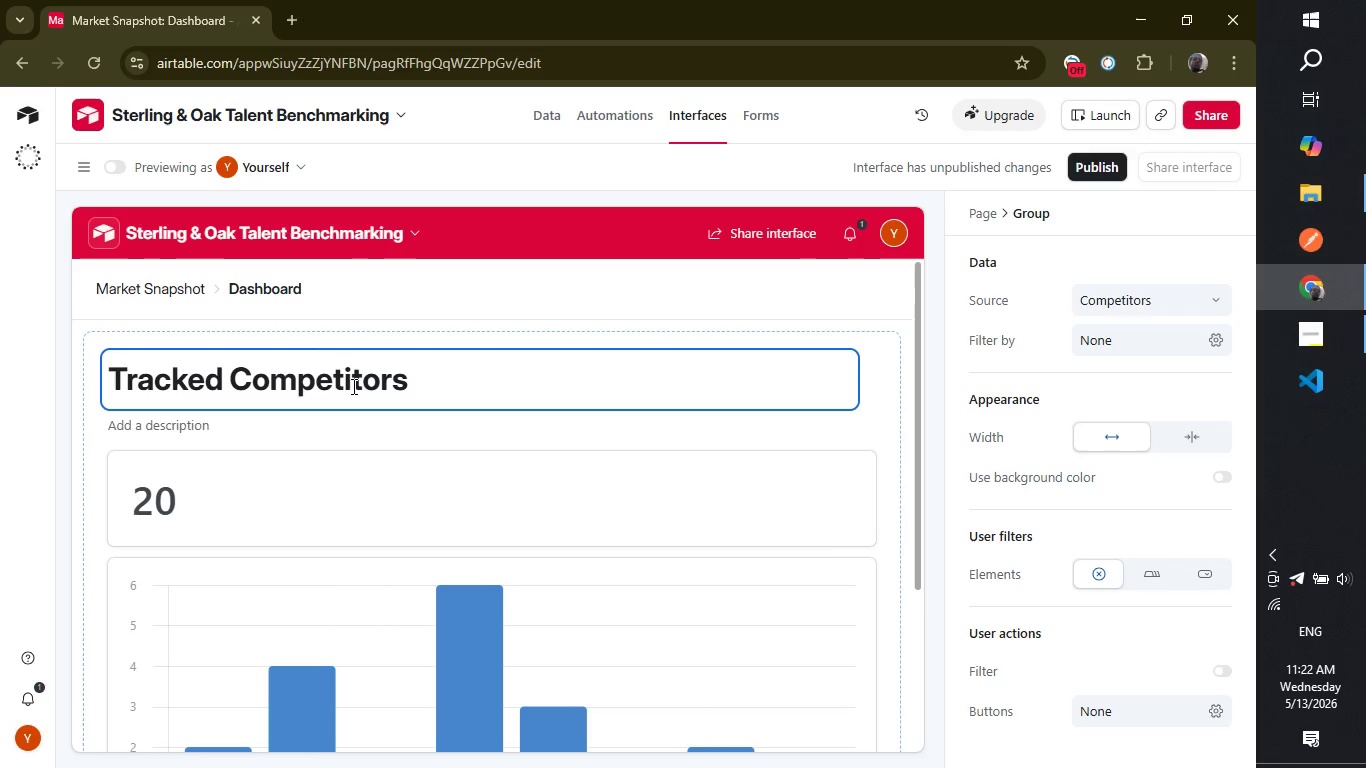 
left_click([354, 548])
 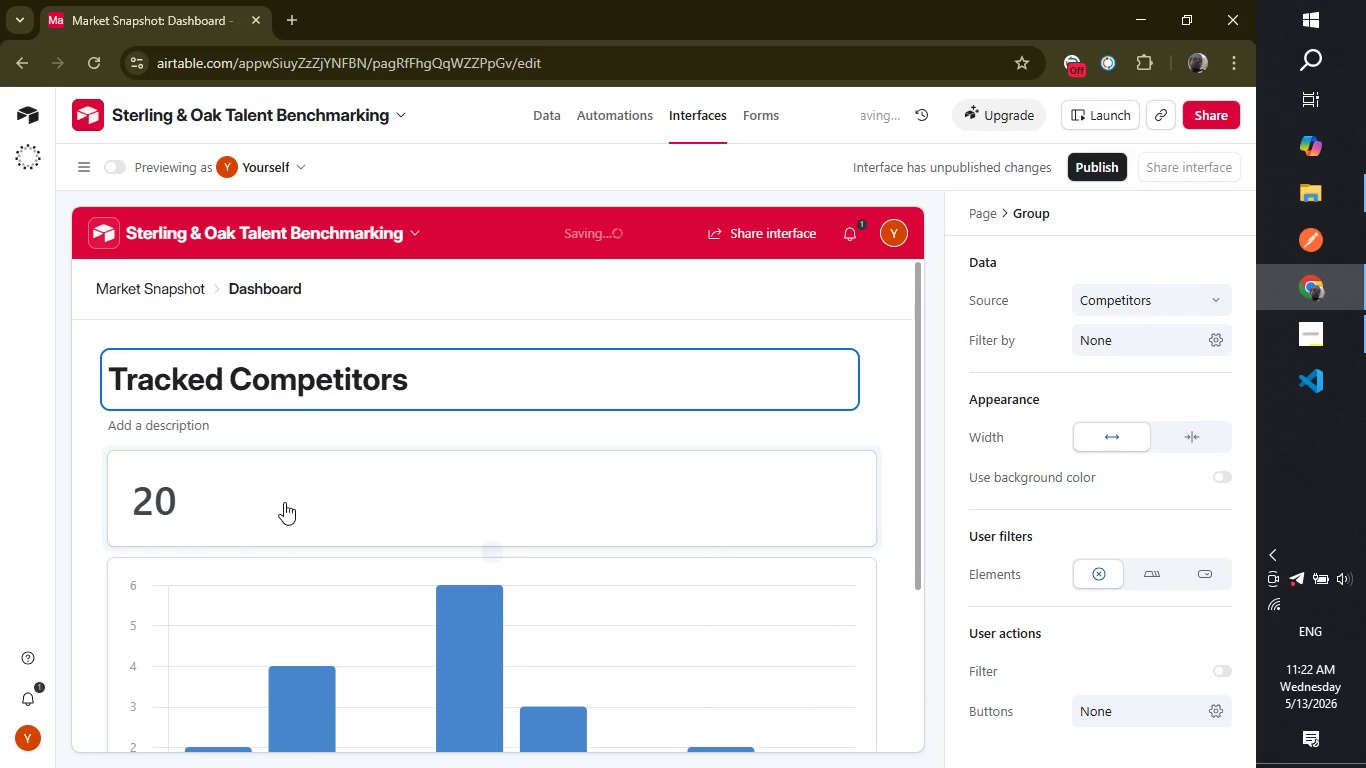 
left_click([284, 502])
 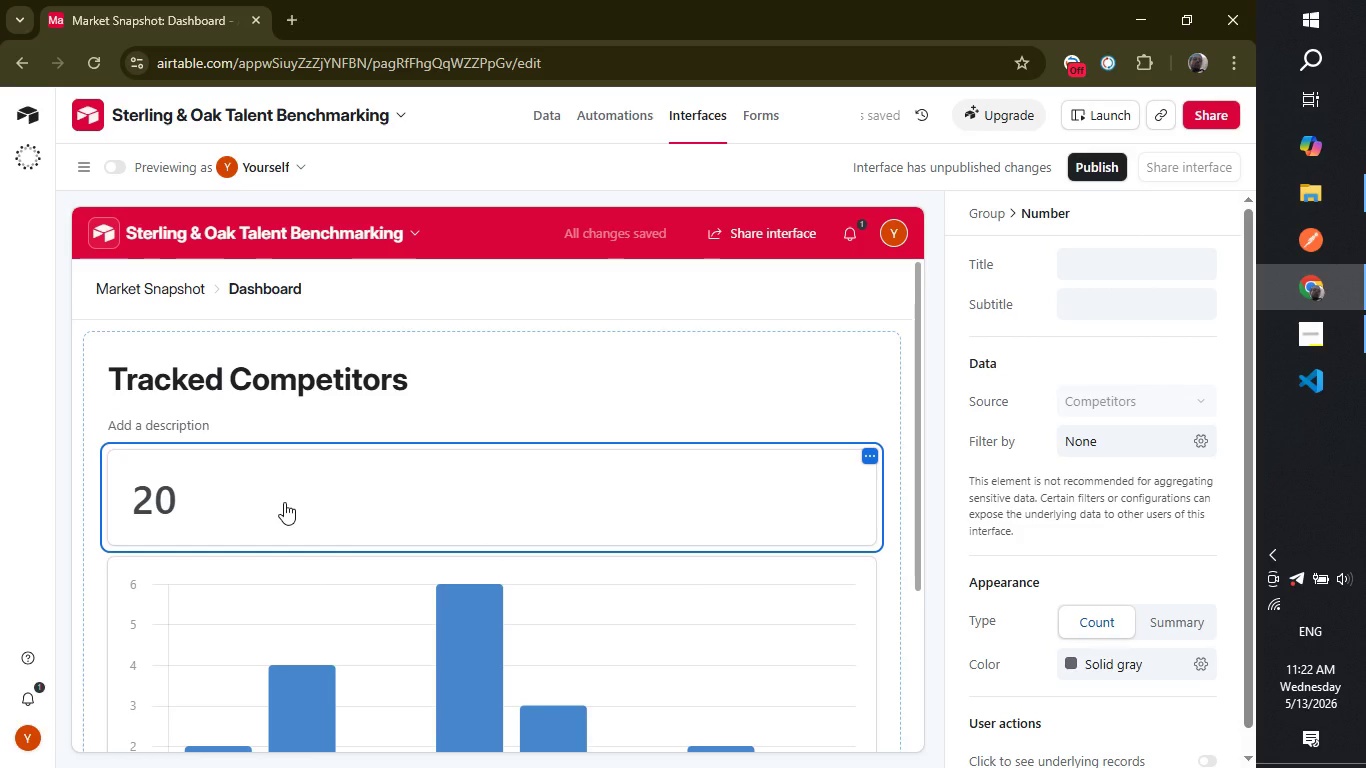 
wait(8.66)
 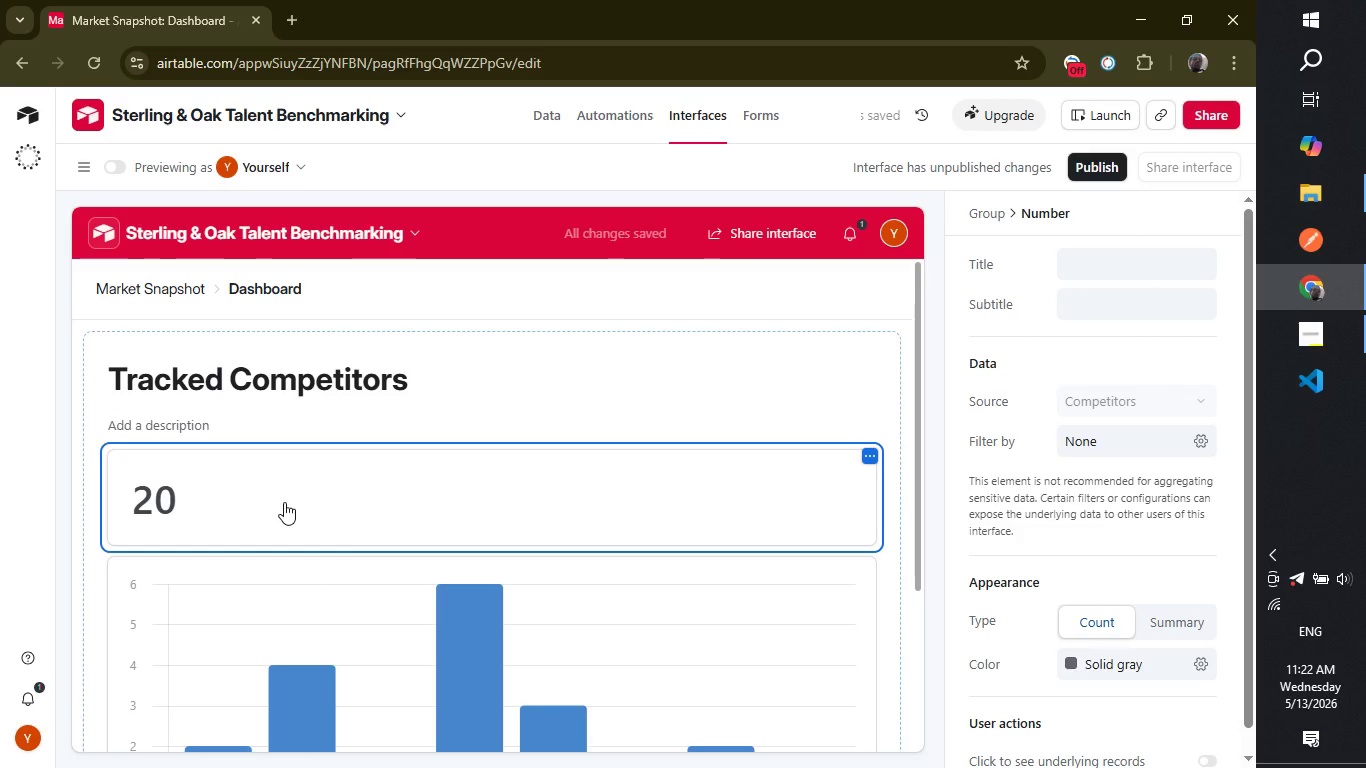 
left_click_drag(start_coordinate=[922, 506], to_coordinate=[906, 557])
 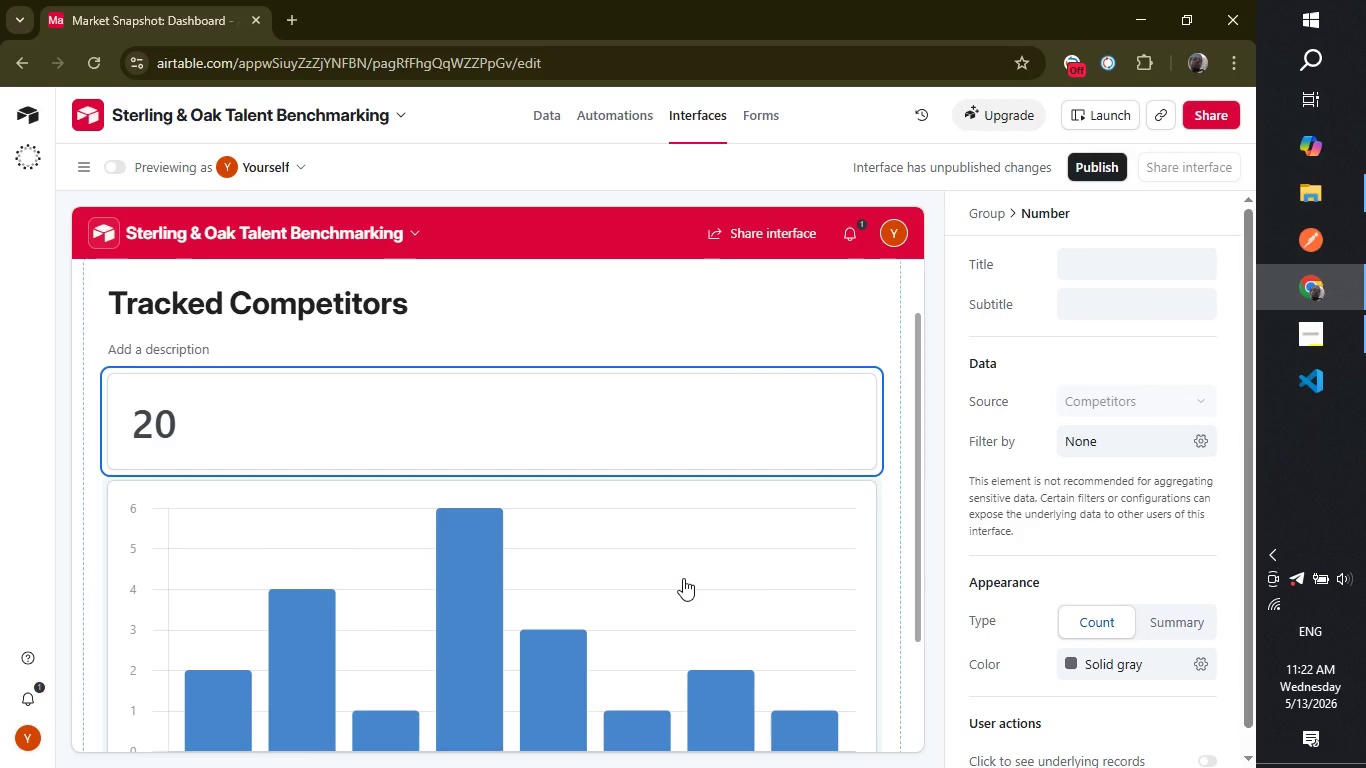 
left_click([683, 578])
 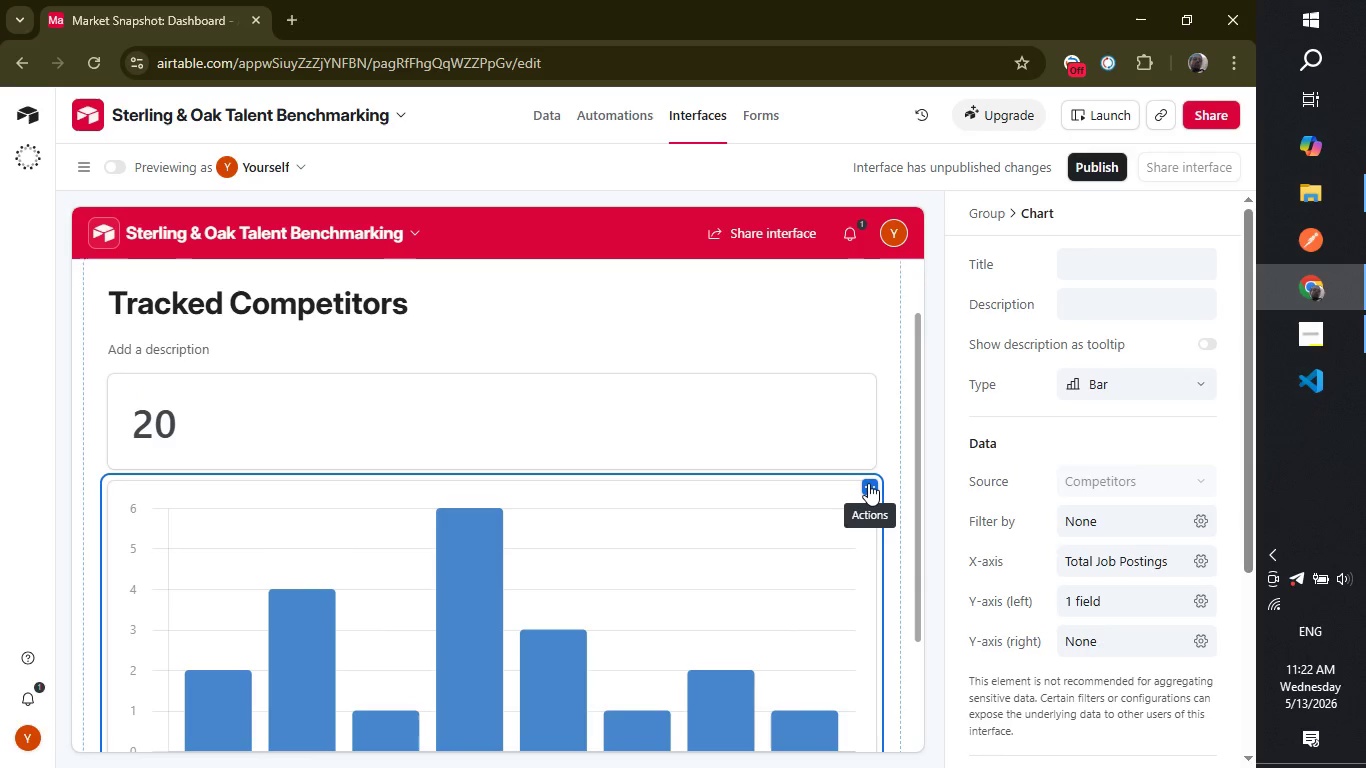 
left_click([868, 482])
 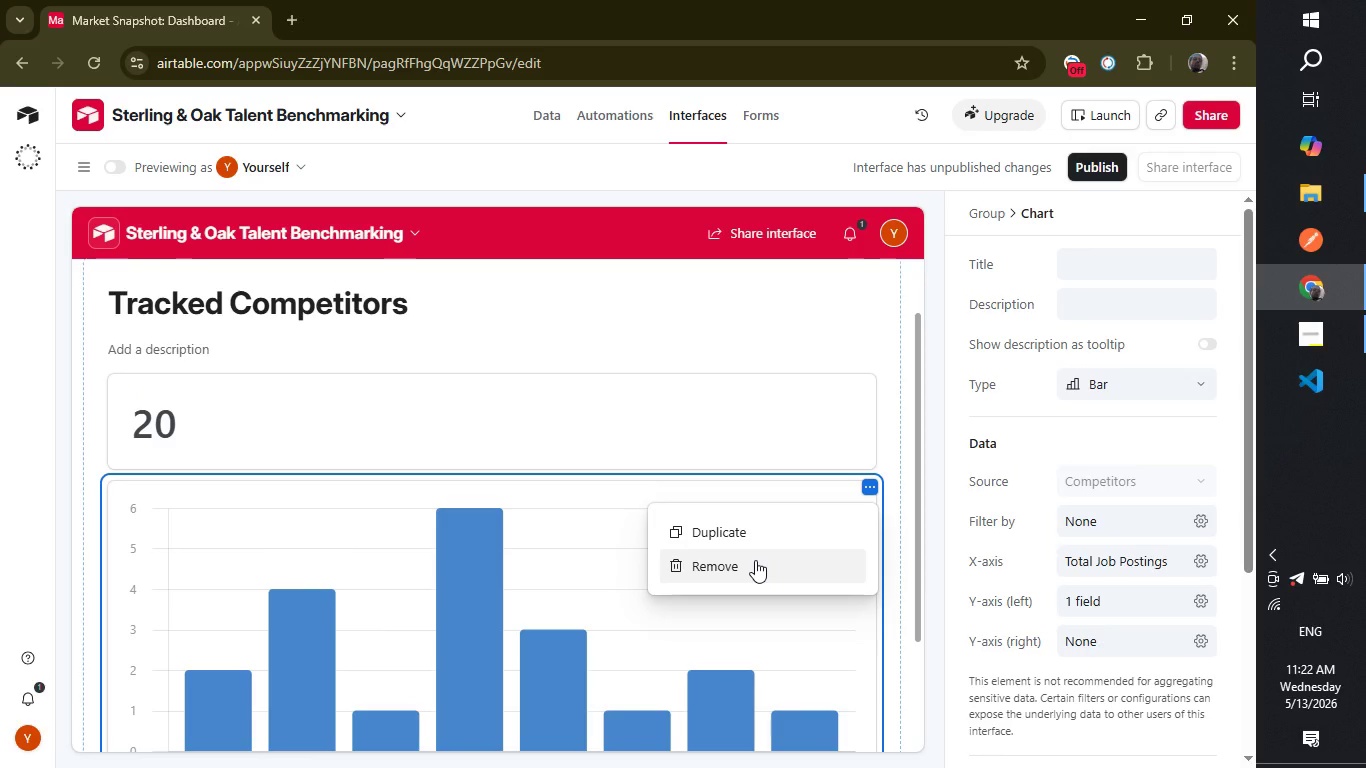 
left_click([755, 560])
 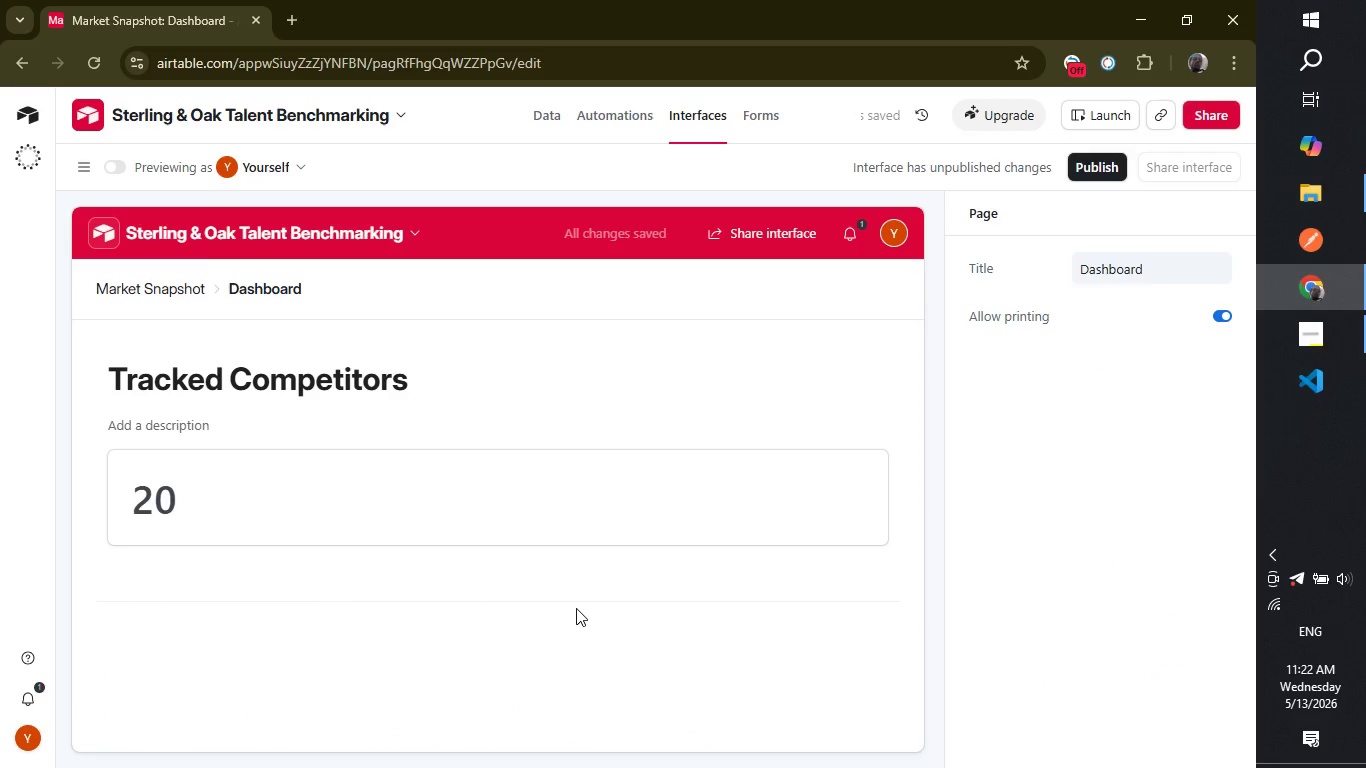 
left_click([582, 490])
 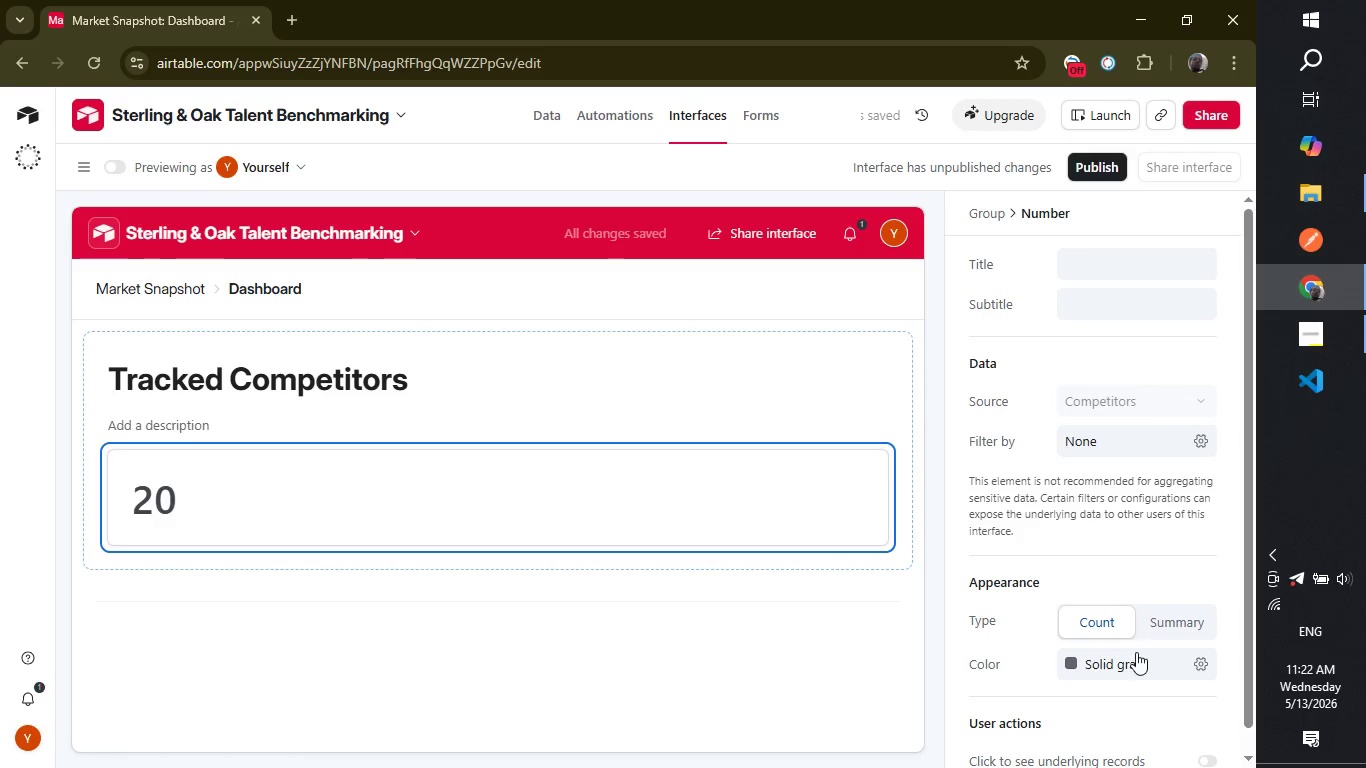 
left_click([1137, 659])
 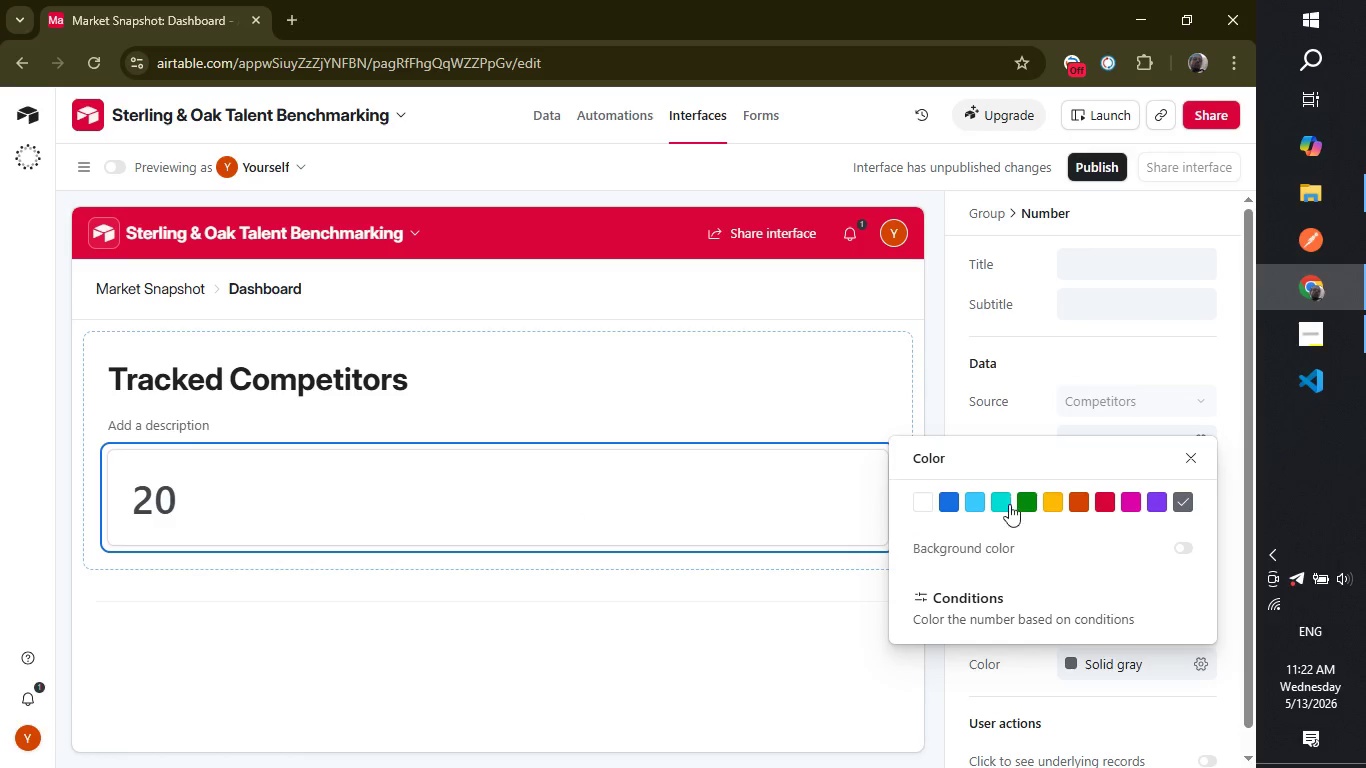 
wait(5.08)
 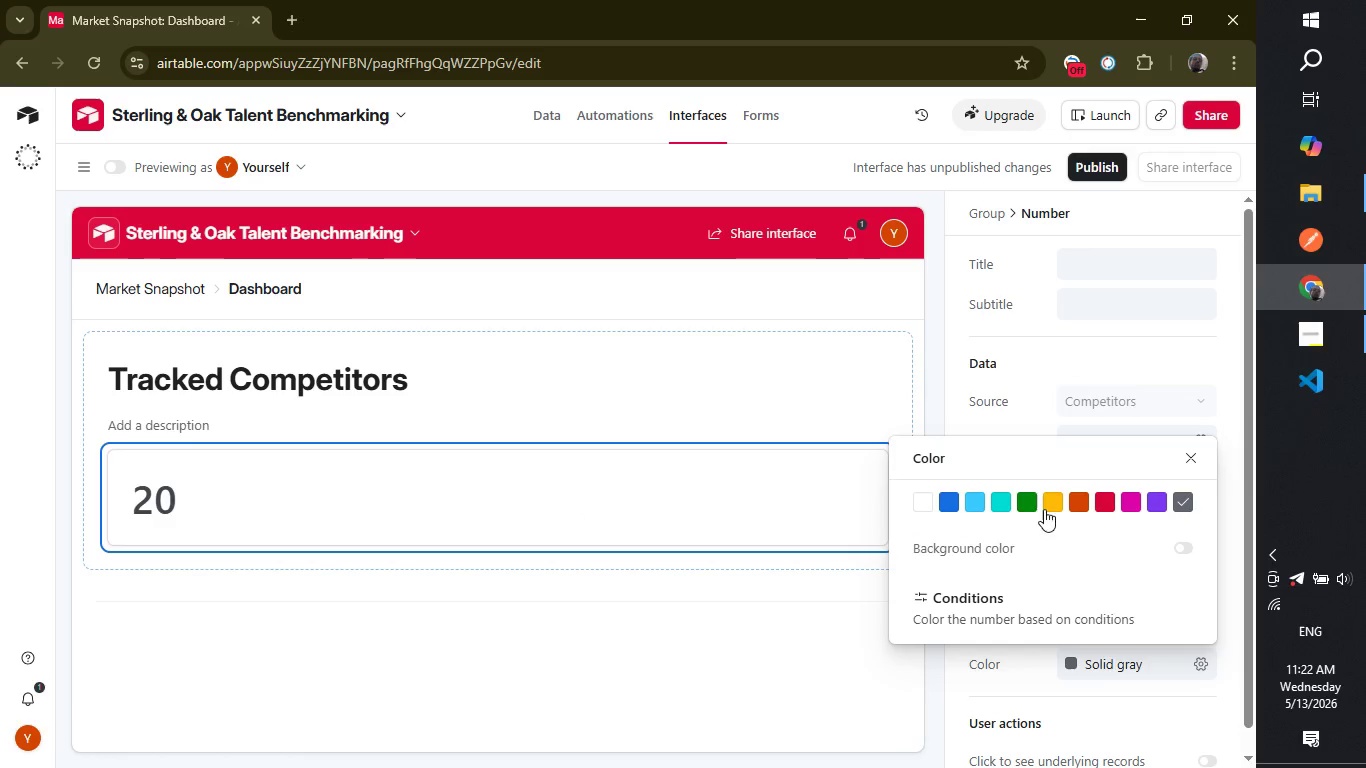 
left_click([976, 502])
 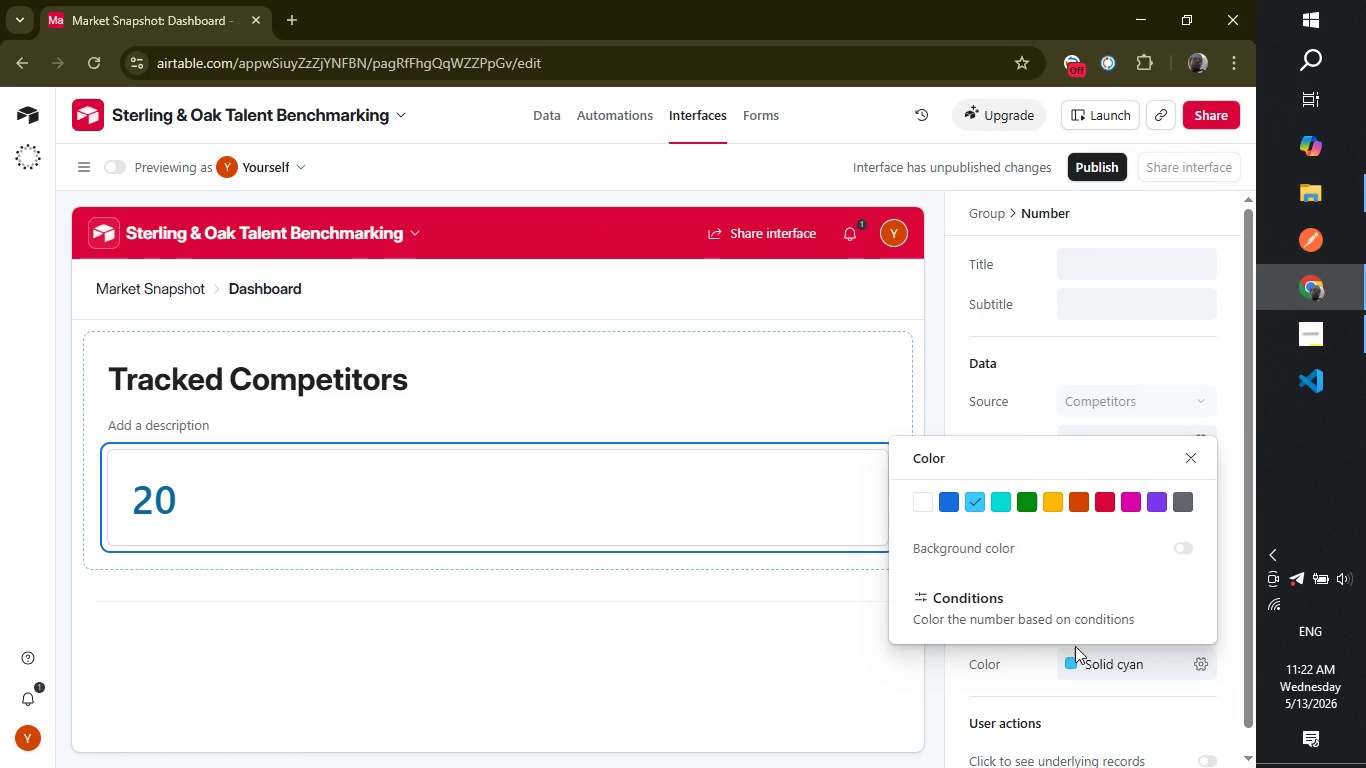 
wait(13.0)
 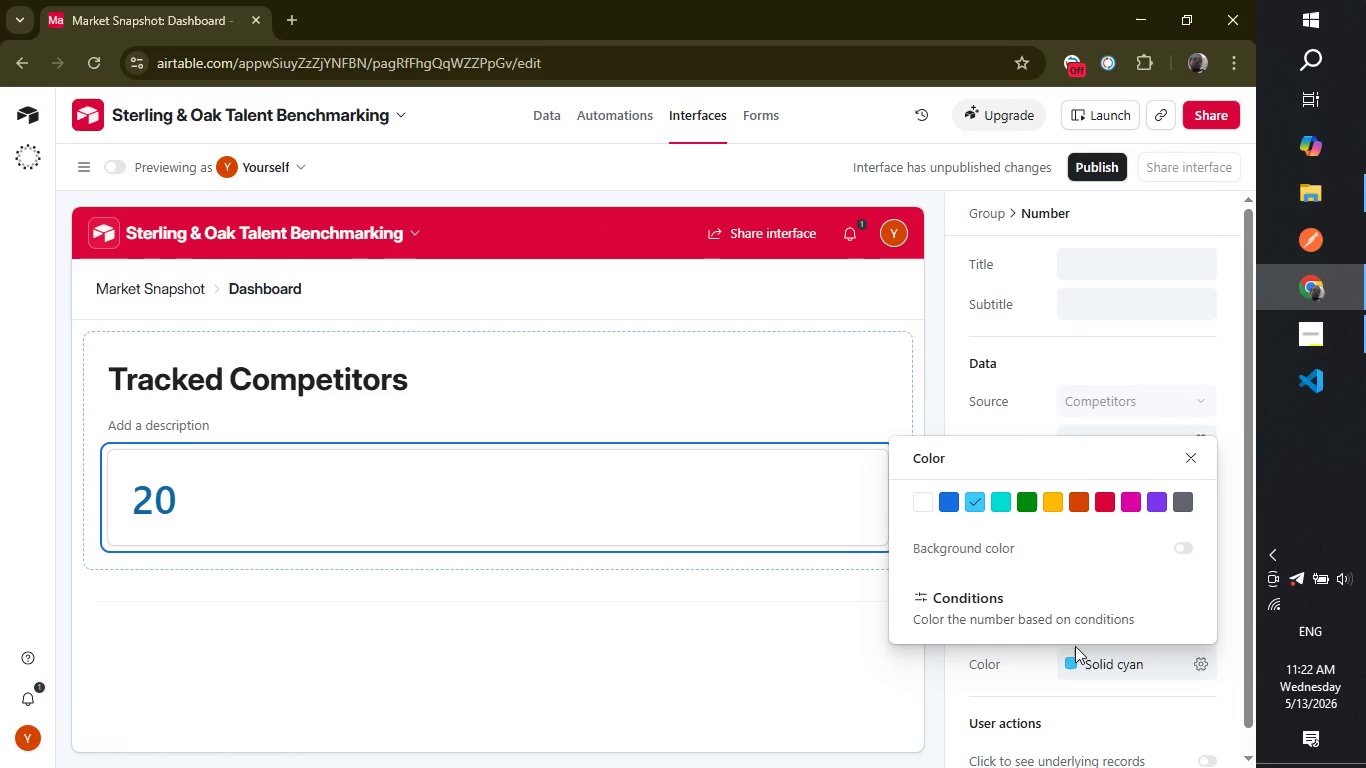 
left_click([996, 504])
 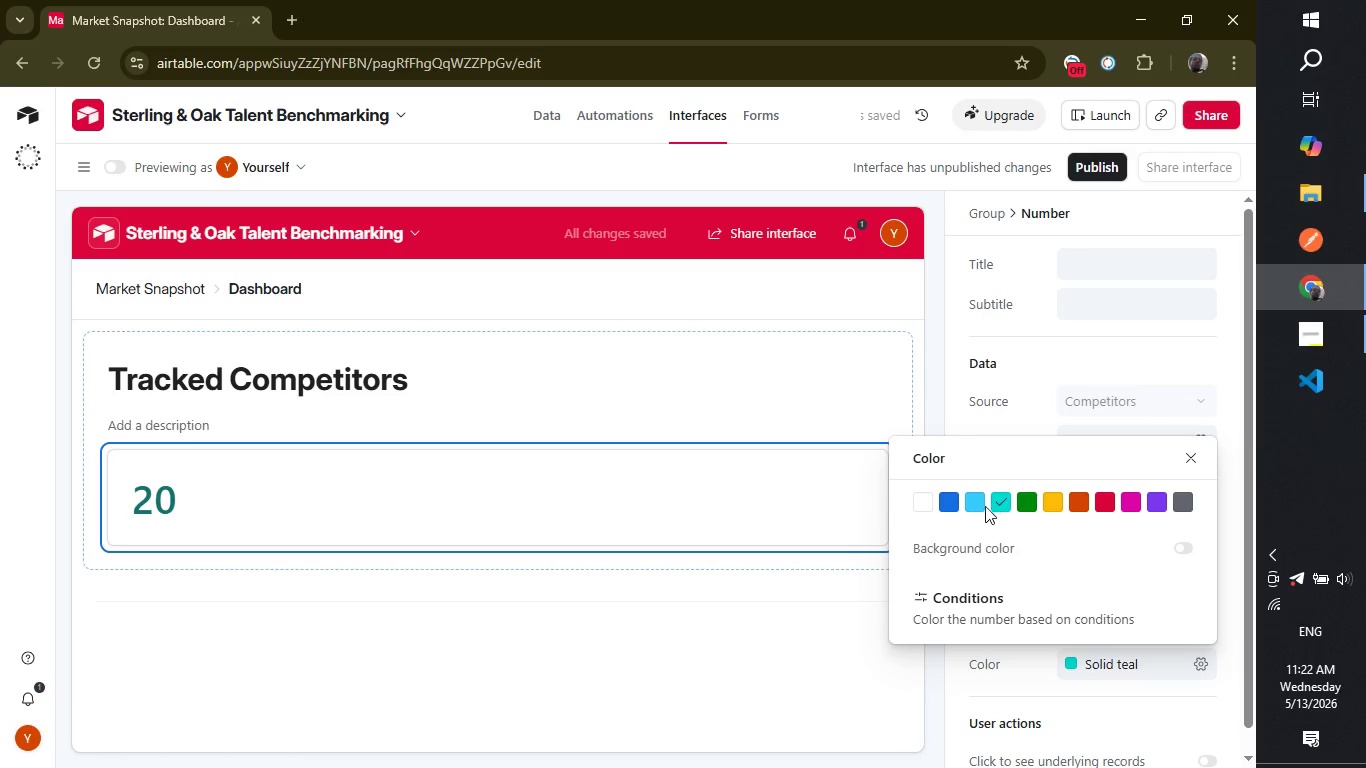 
left_click([966, 506])
 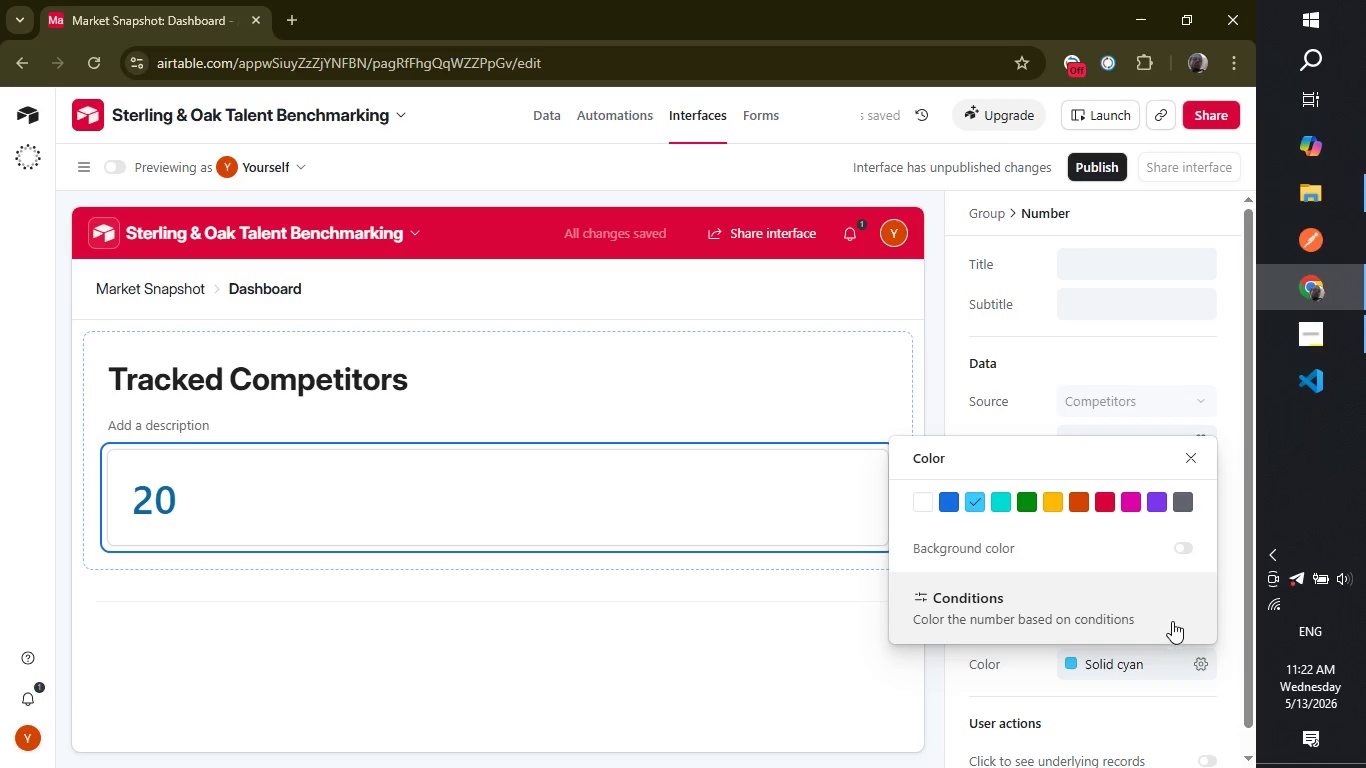 
wait(11.3)
 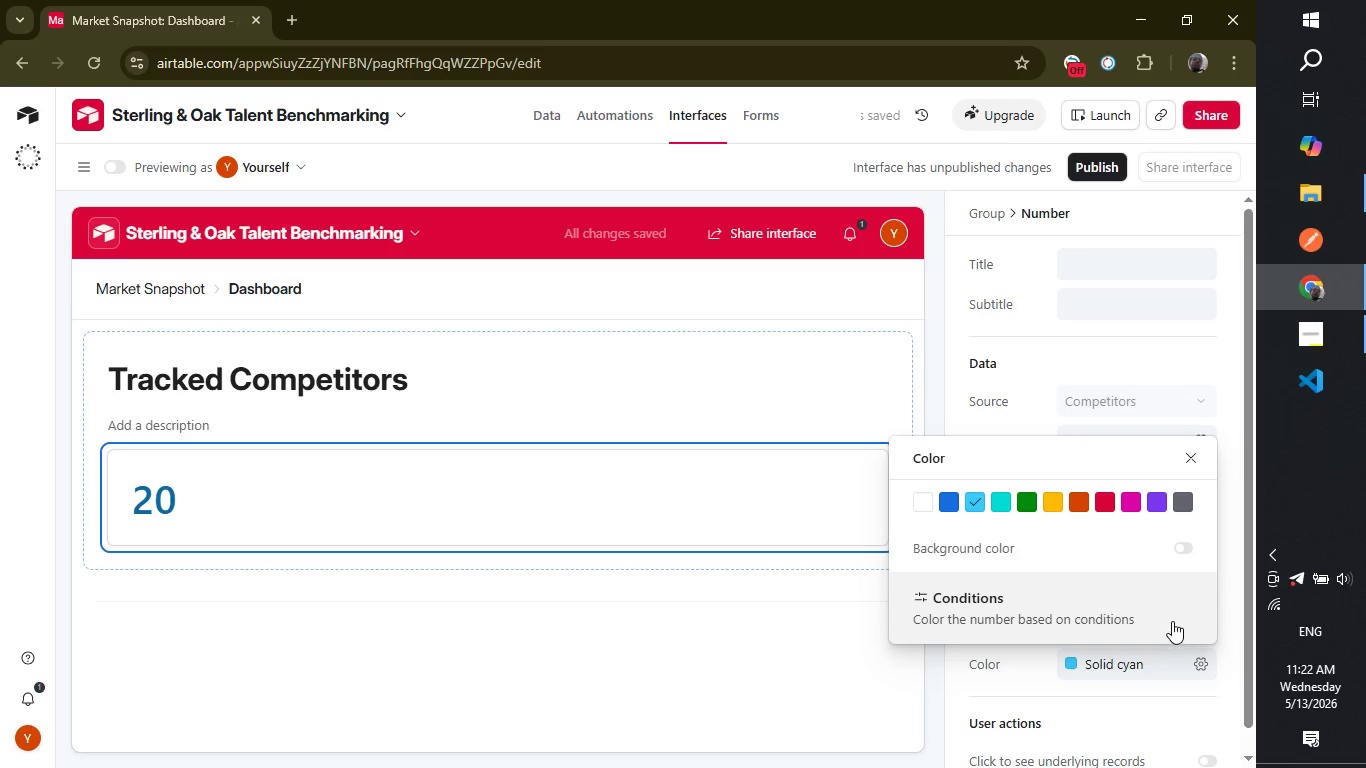 
left_click([1182, 546])
 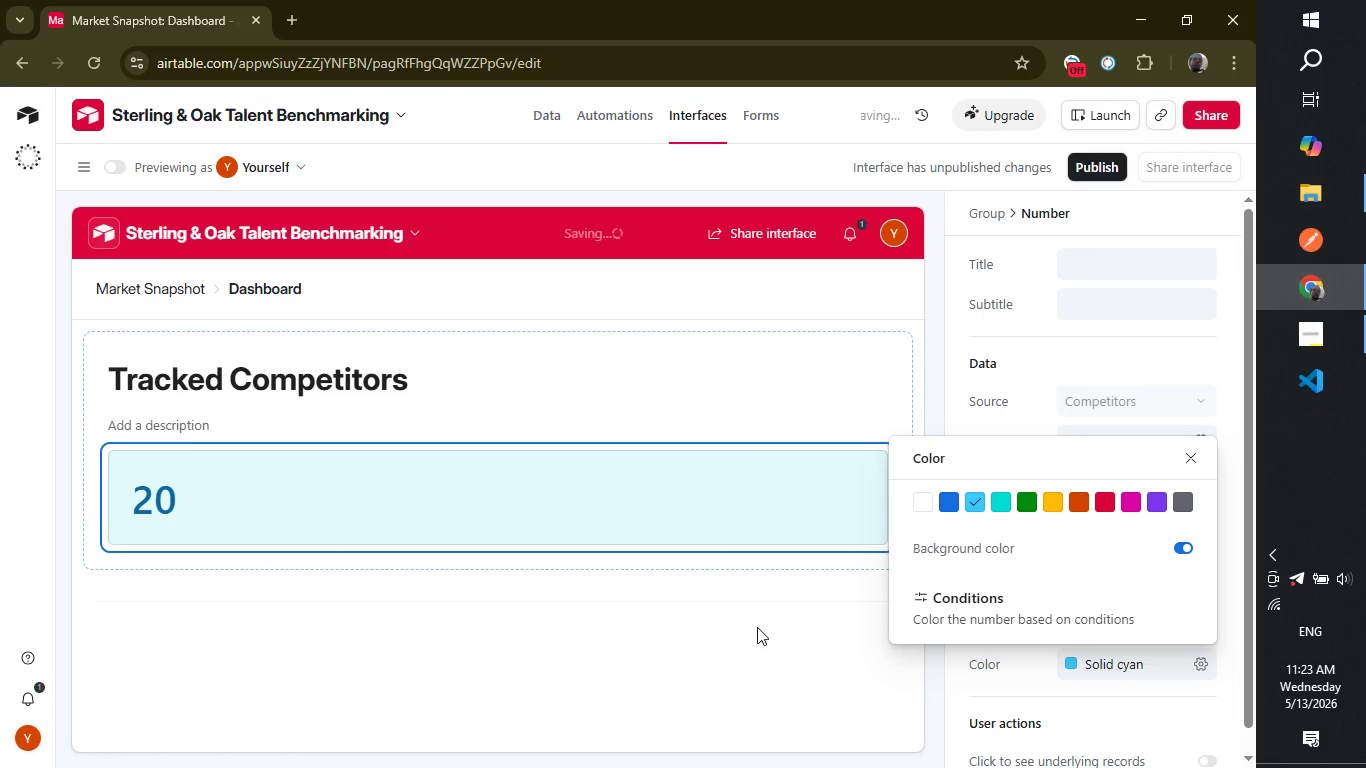 
left_click([758, 627])
 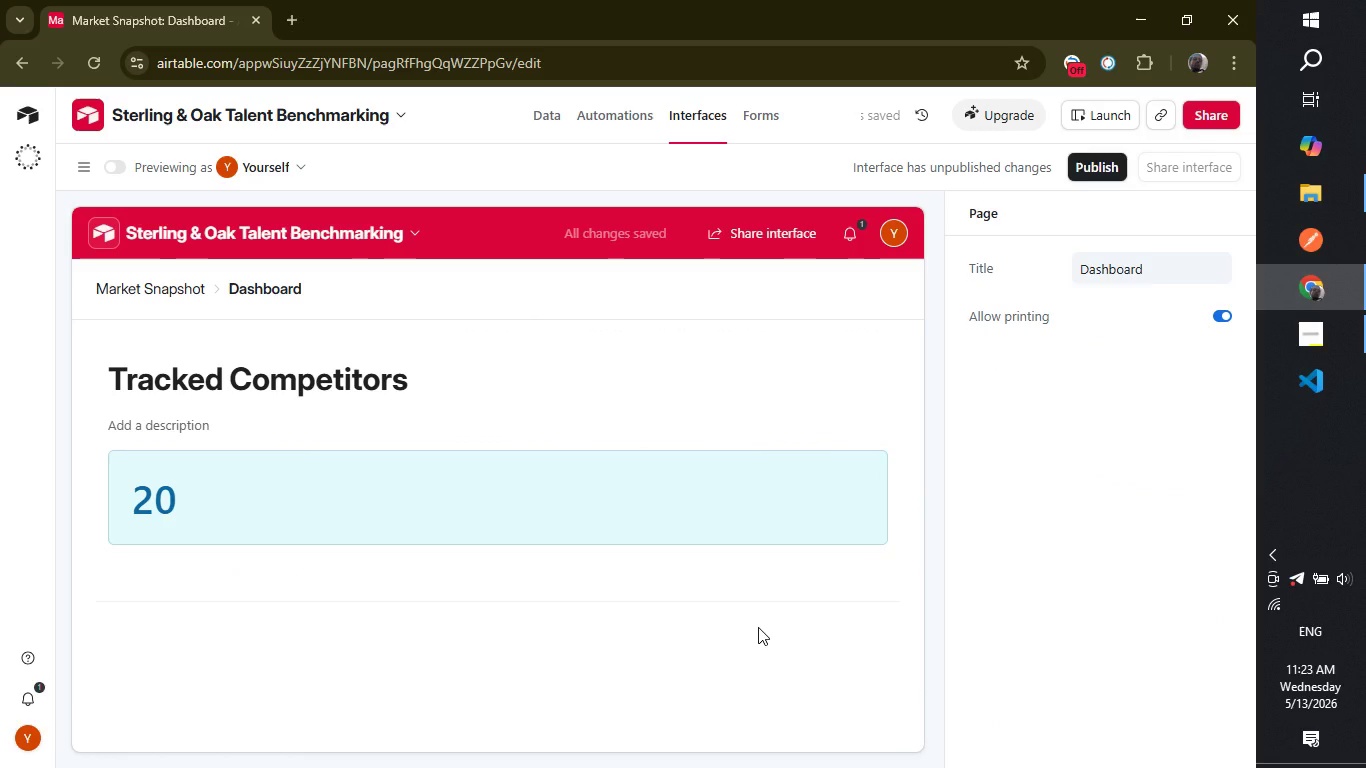 
wait(5.3)
 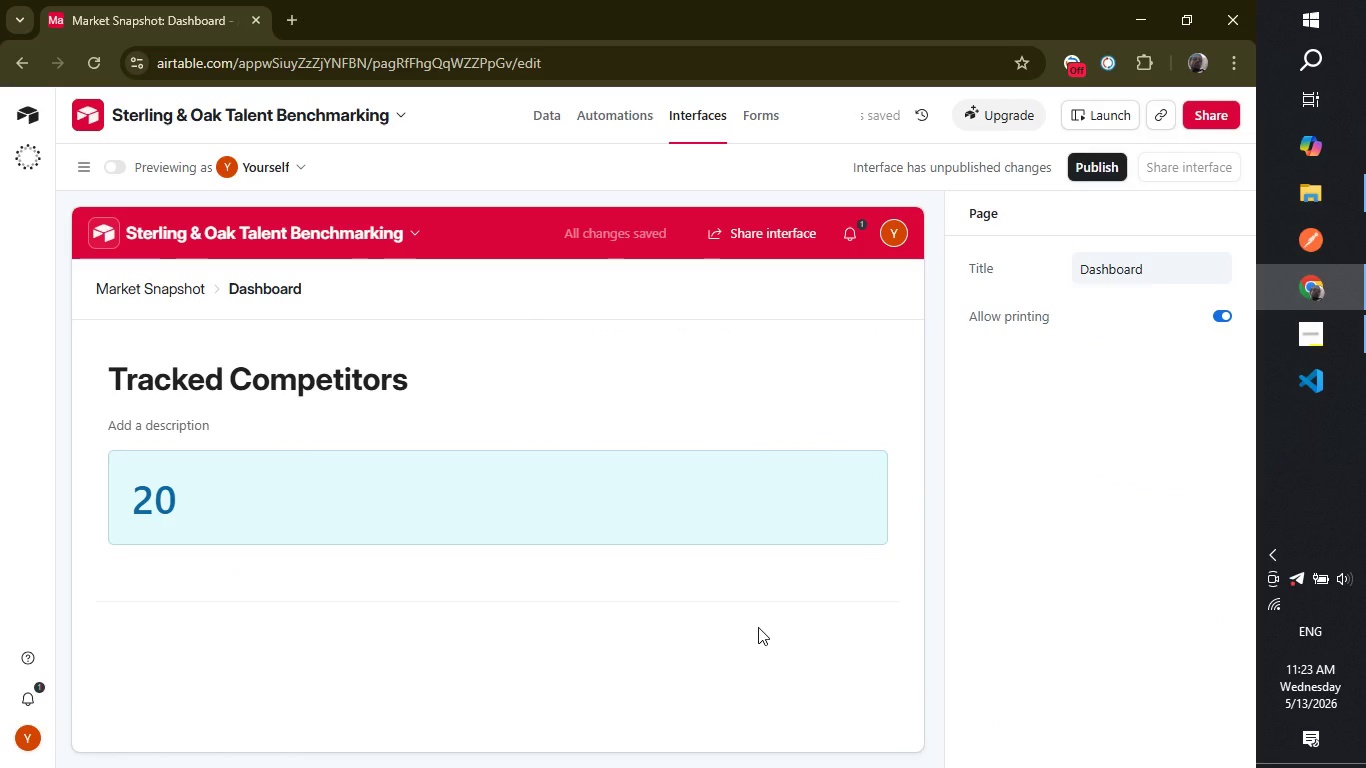 
left_click([535, 486])
 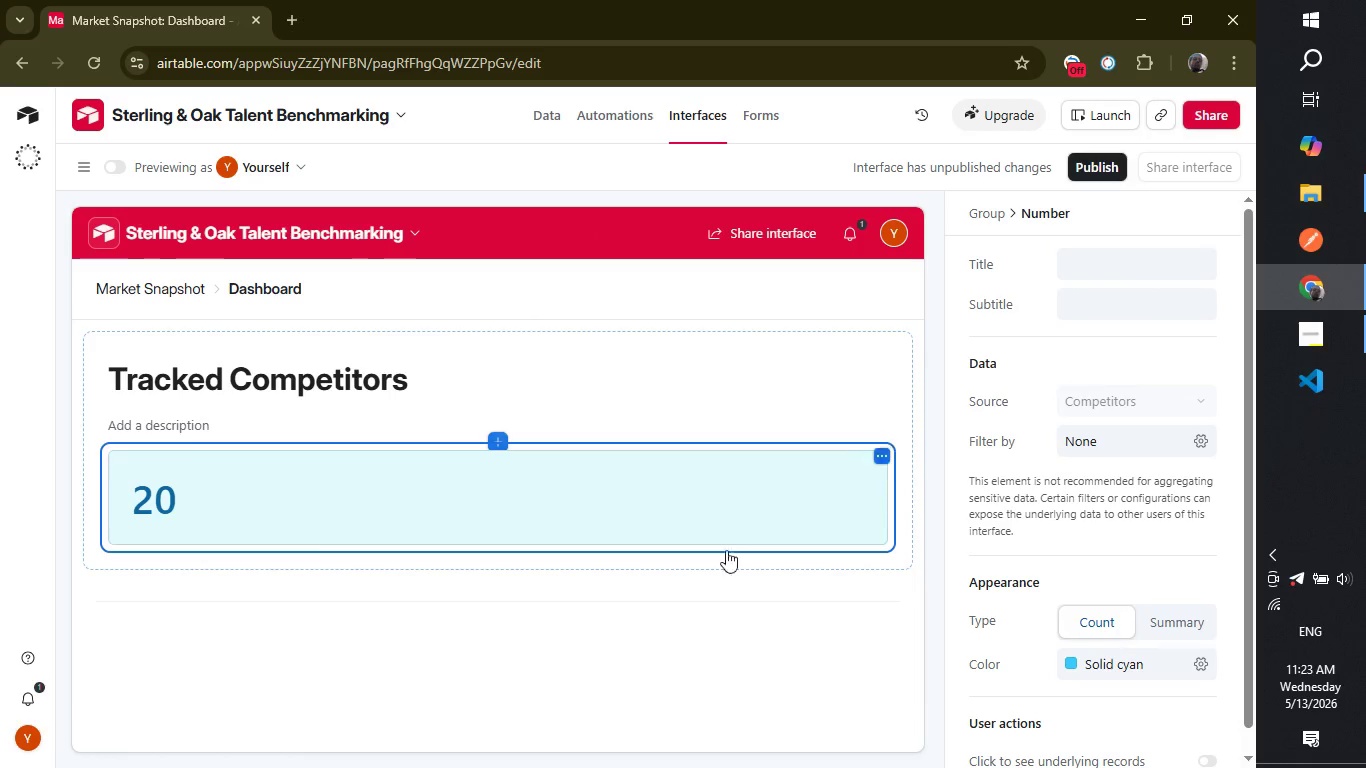 
left_click([690, 723])
 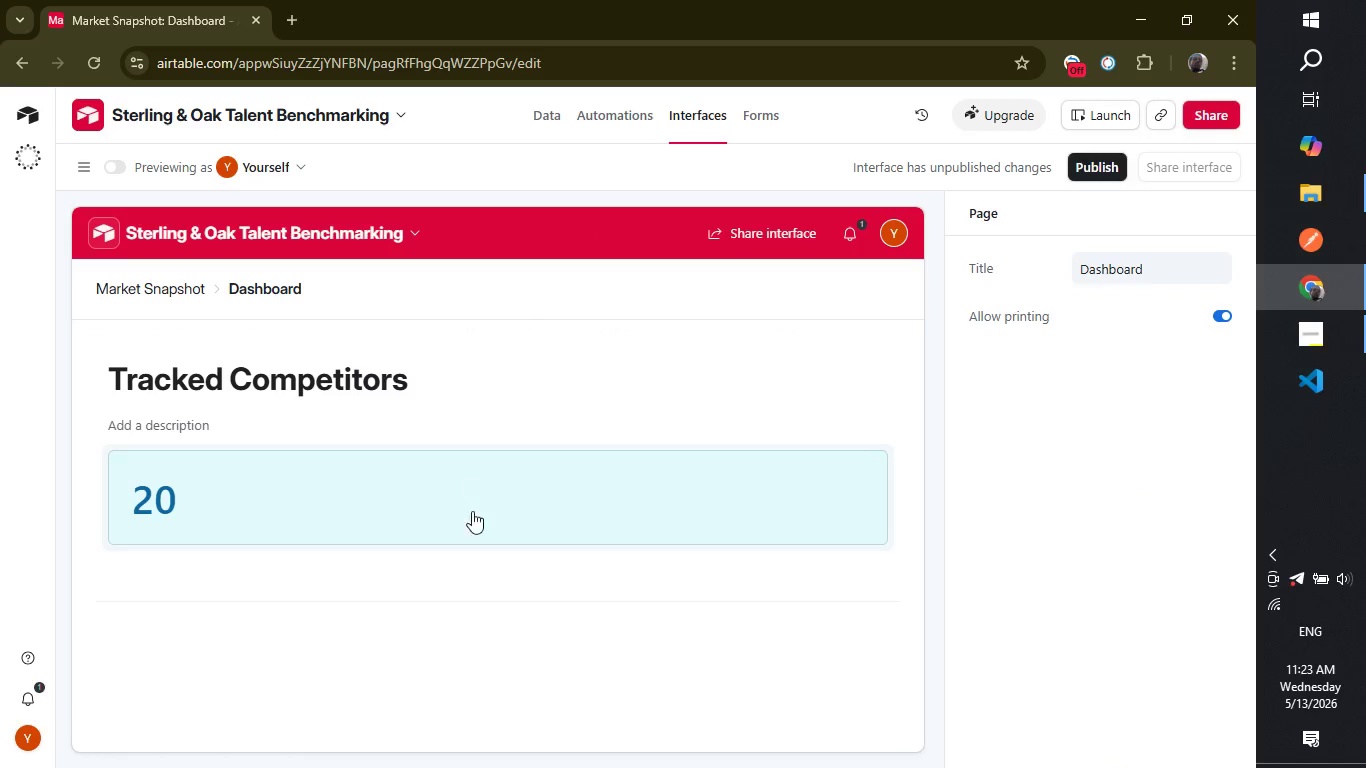 
left_click([476, 562])
 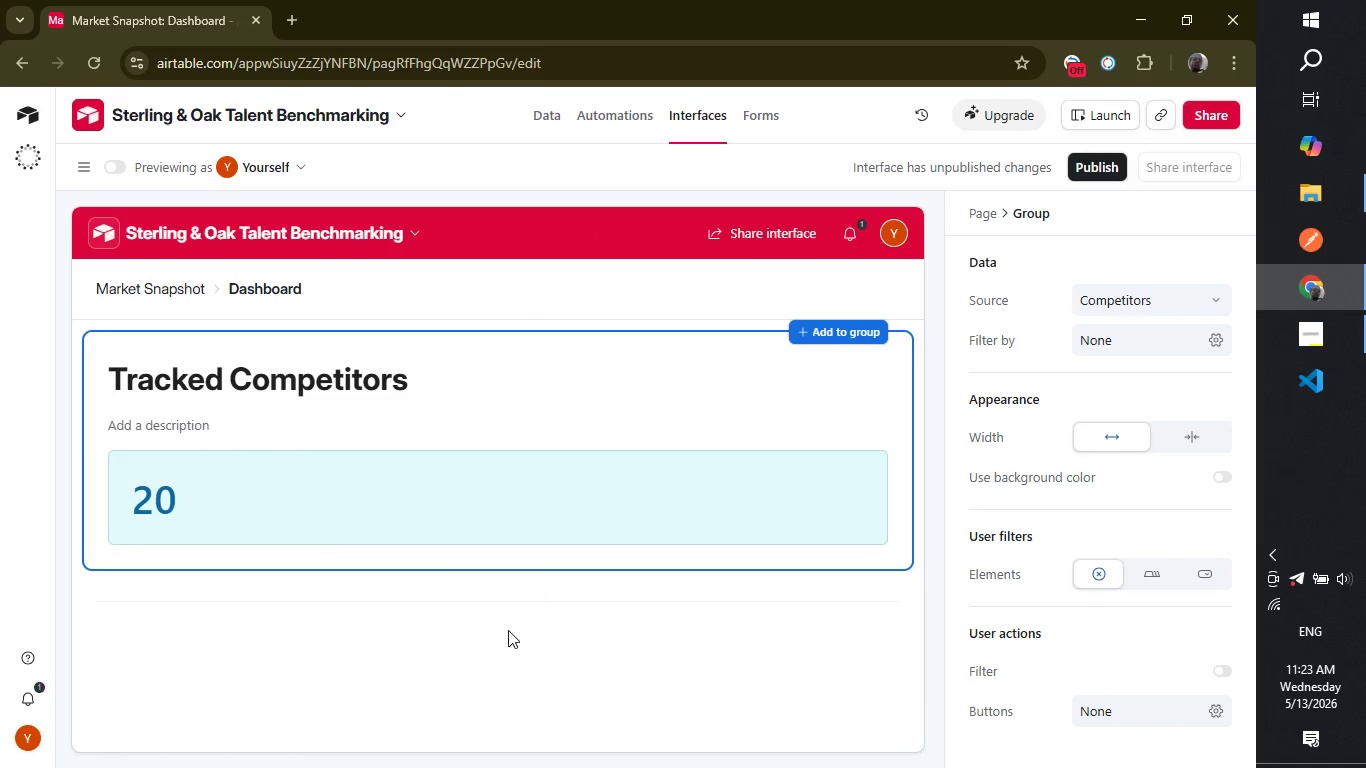 
left_click([508, 630])
 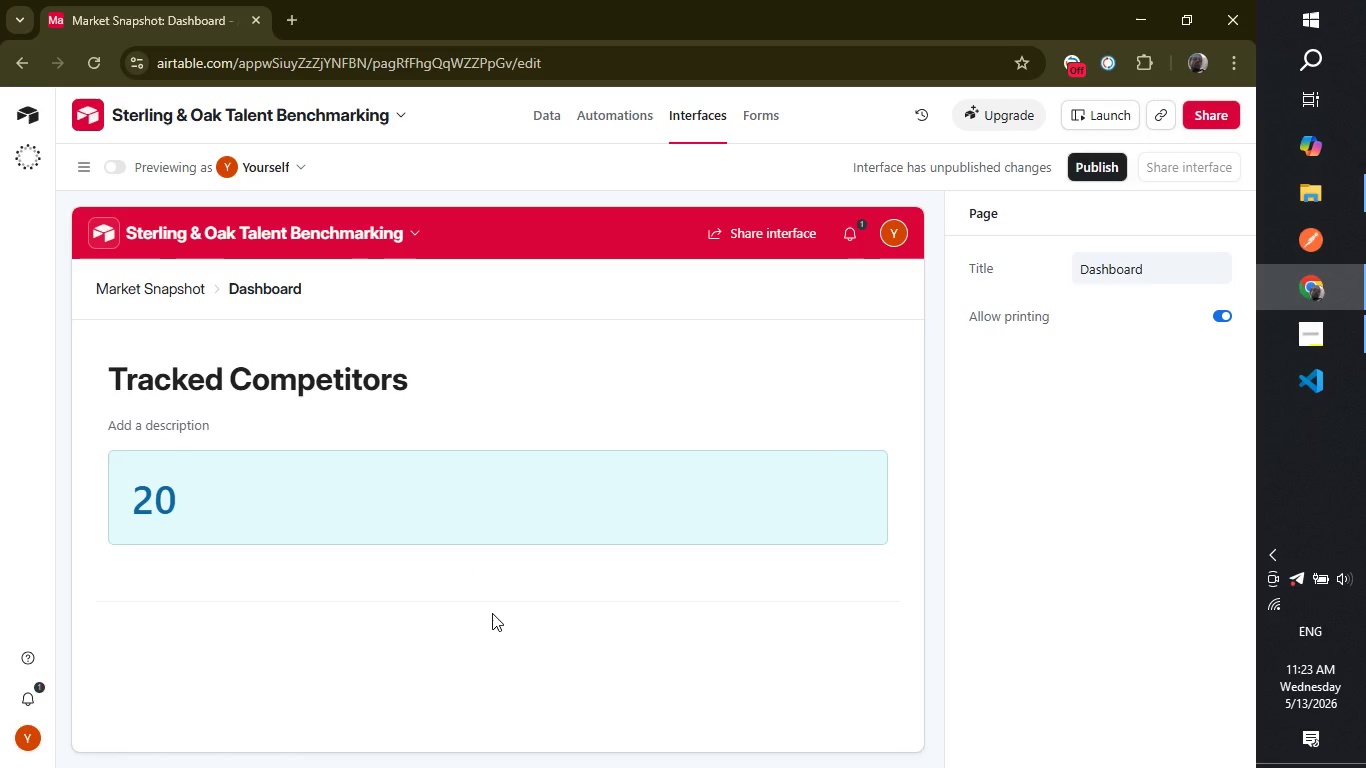 
left_click([489, 595])
 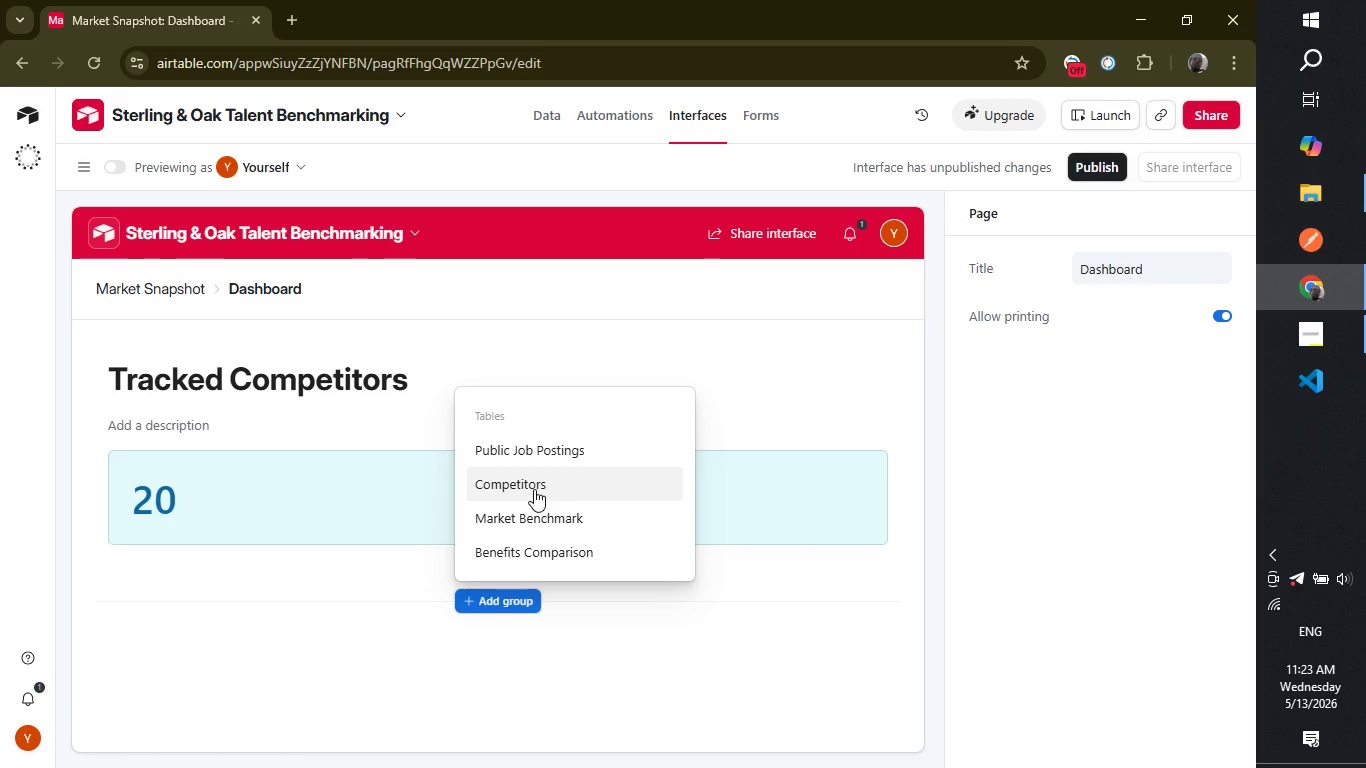 
wait(15.24)
 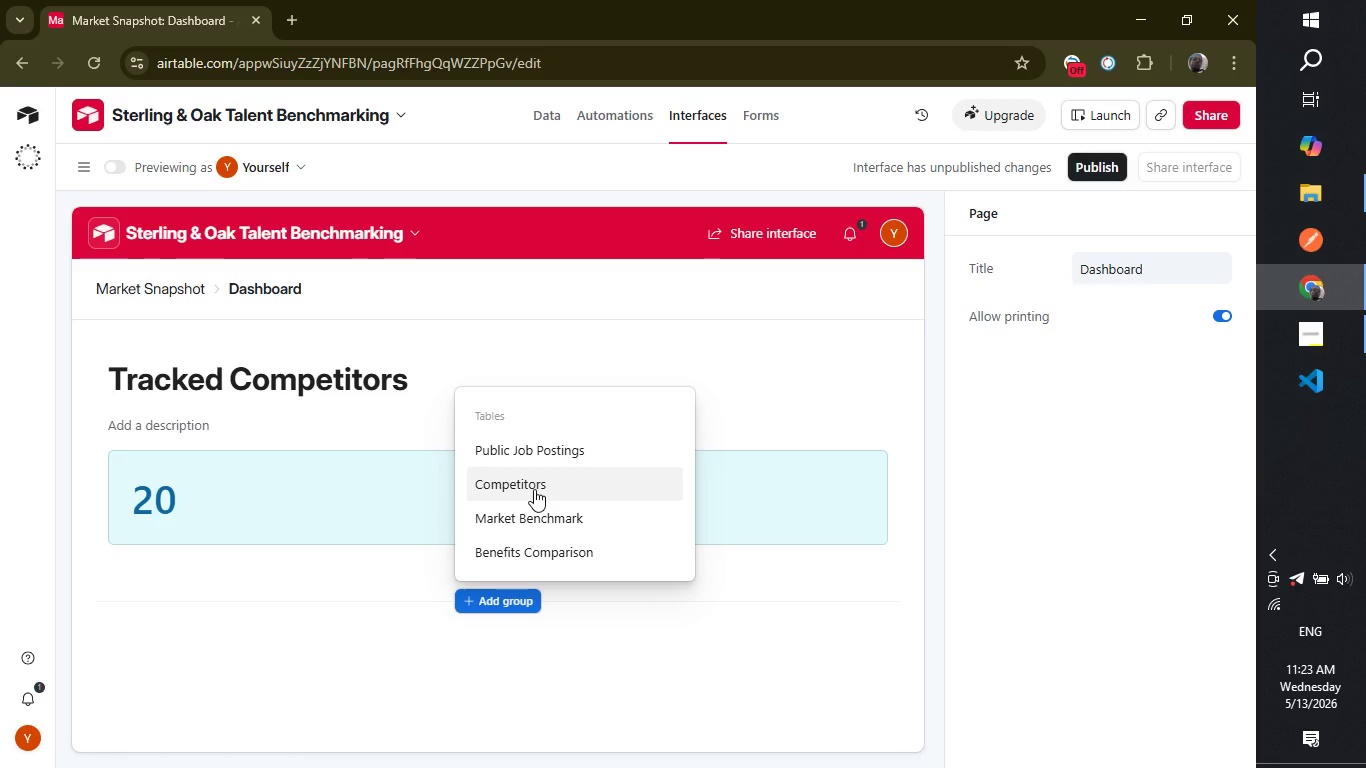 
left_click([544, 518])
 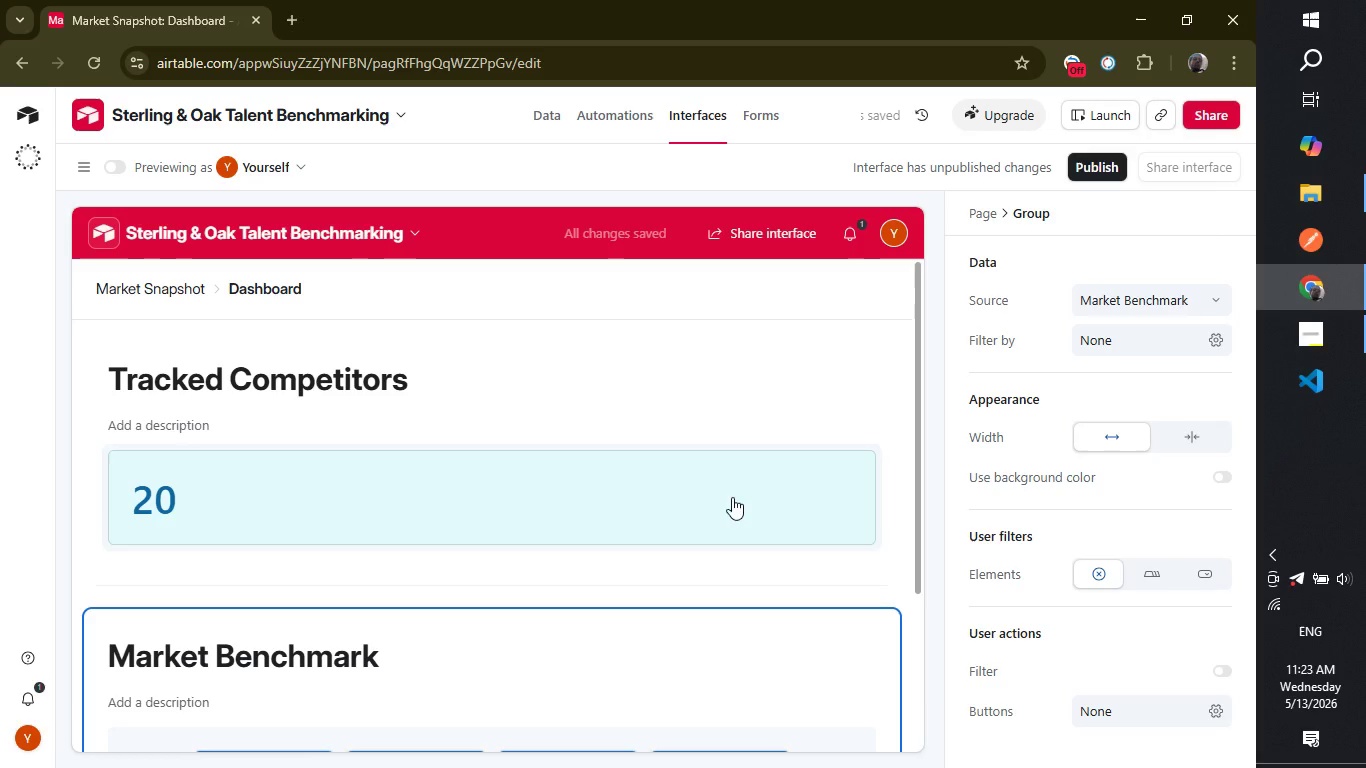 
wait(5.25)
 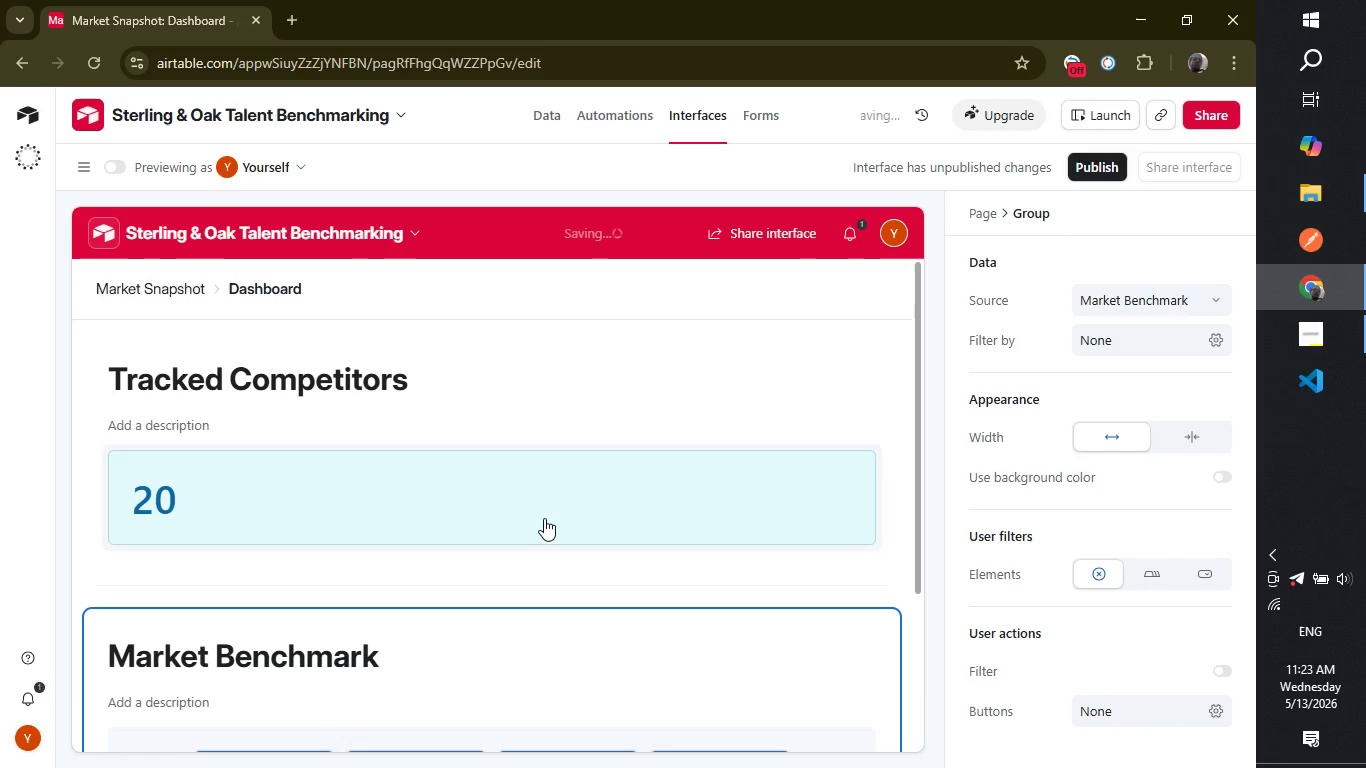 
left_click([915, 512])
 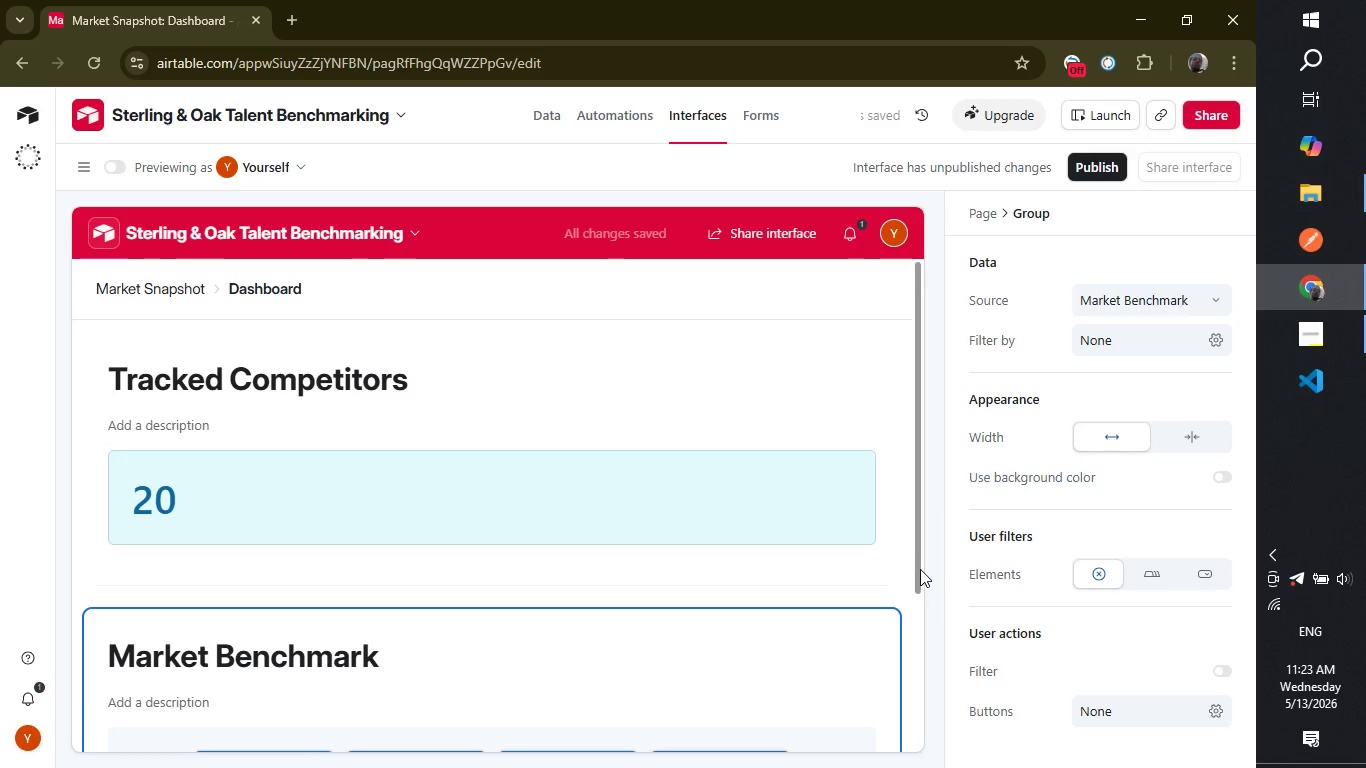 
left_click_drag(start_coordinate=[920, 567], to_coordinate=[904, 689])
 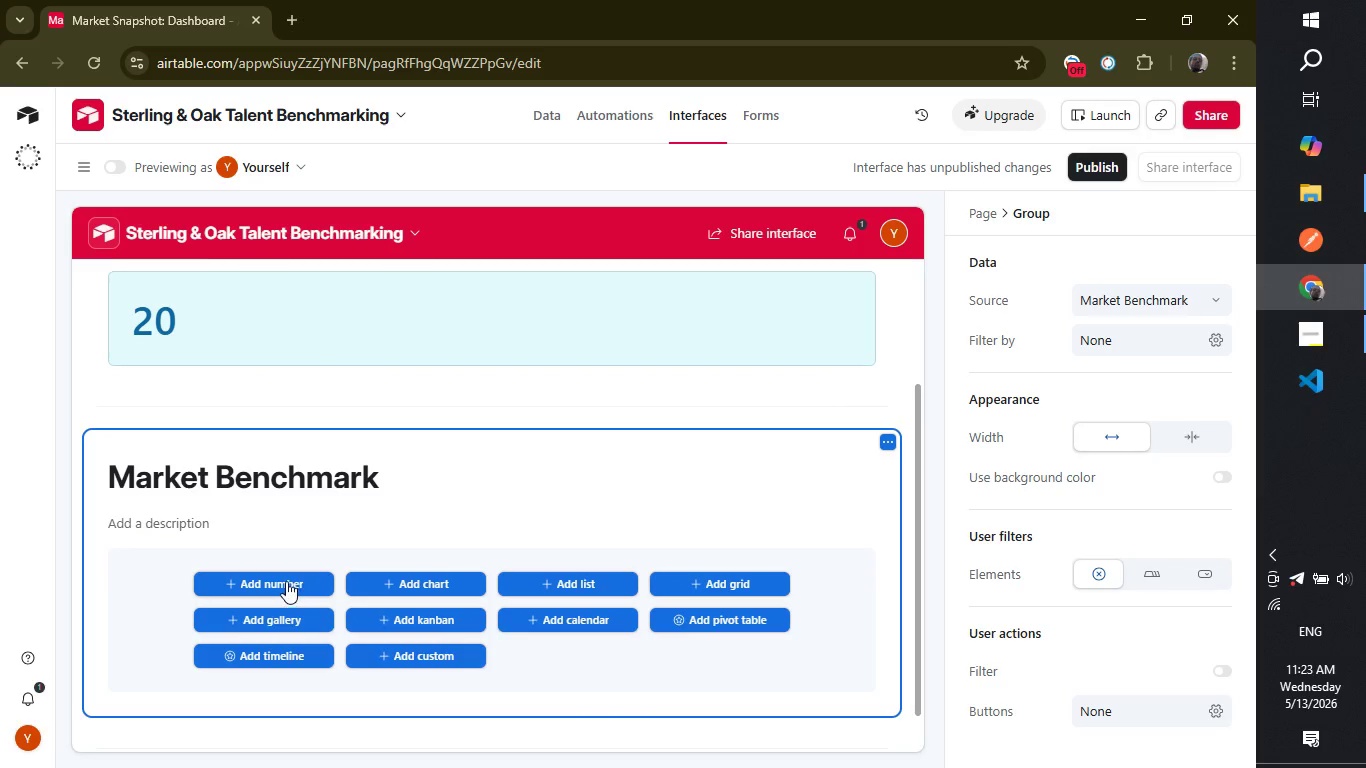 
left_click([286, 581])
 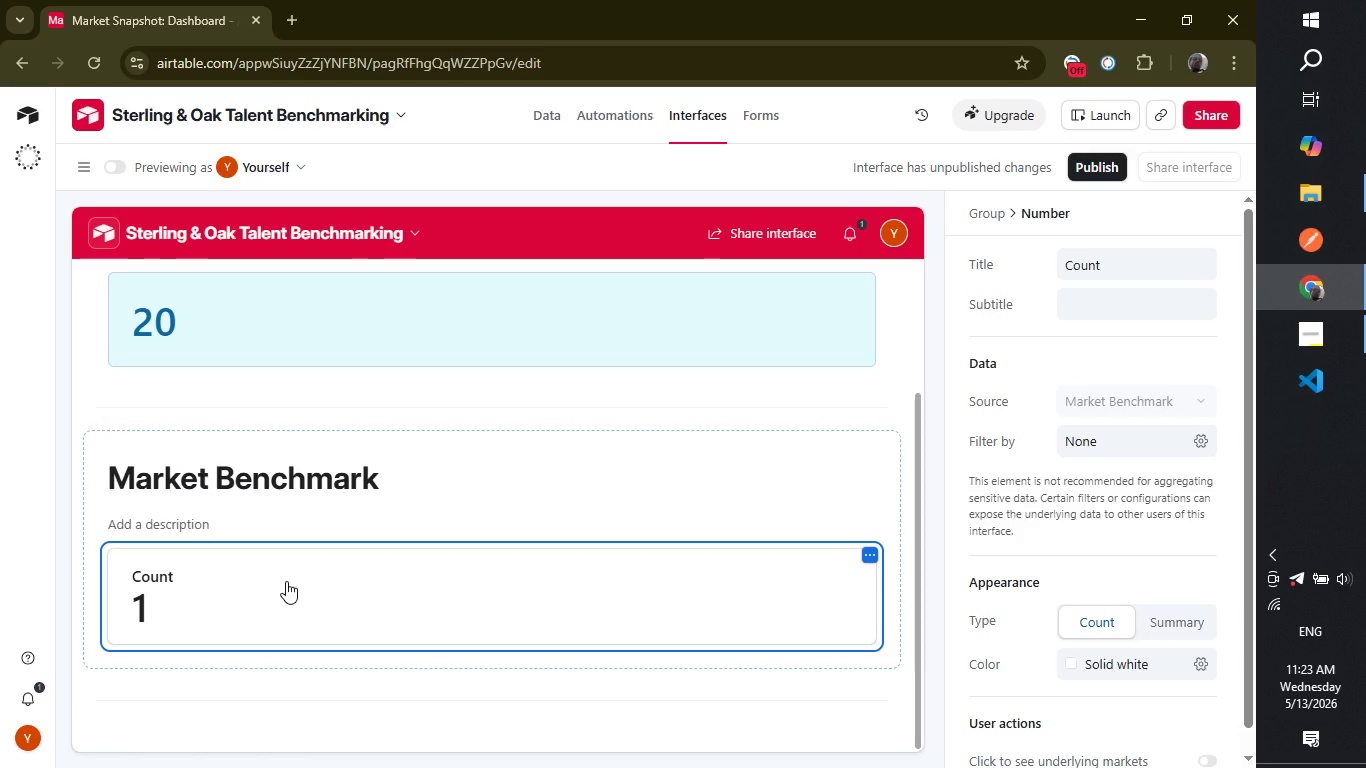 
wait(18.58)
 